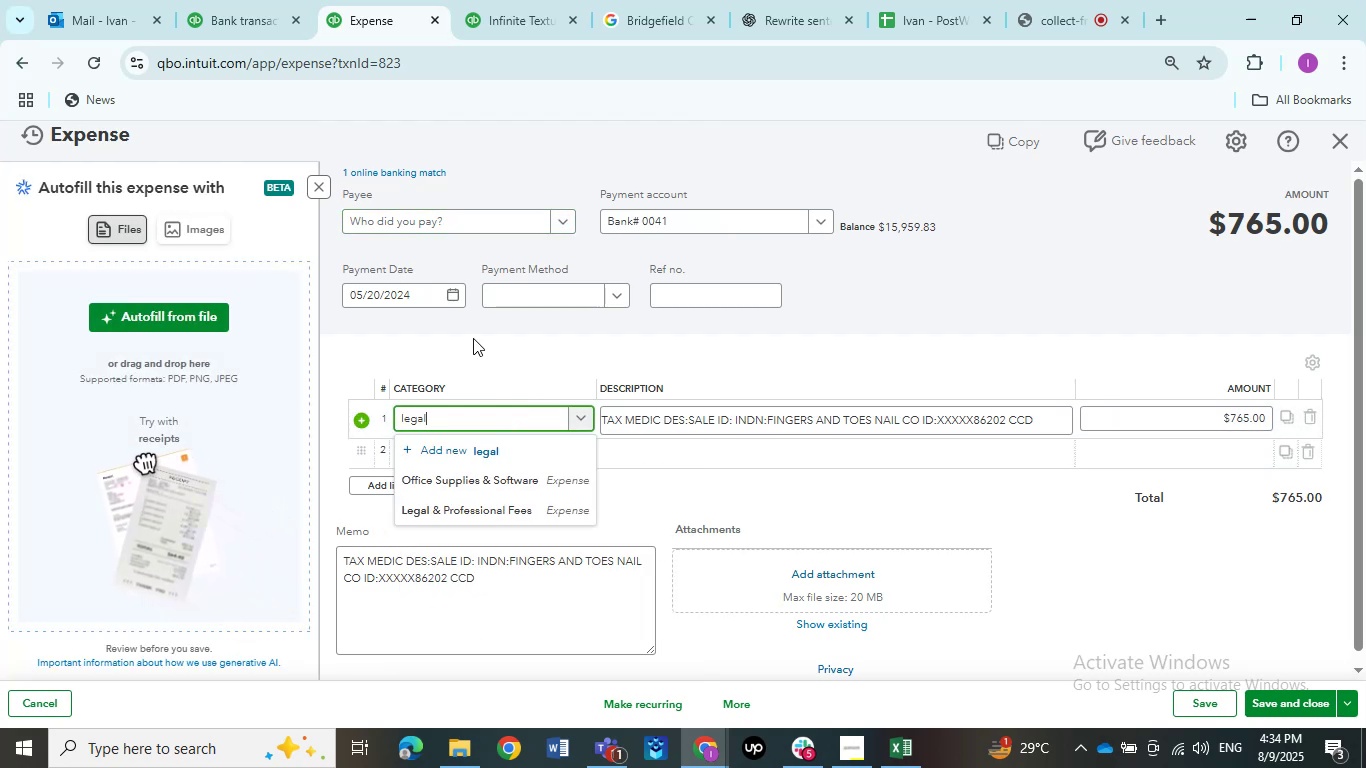 
left_click([500, 504])
 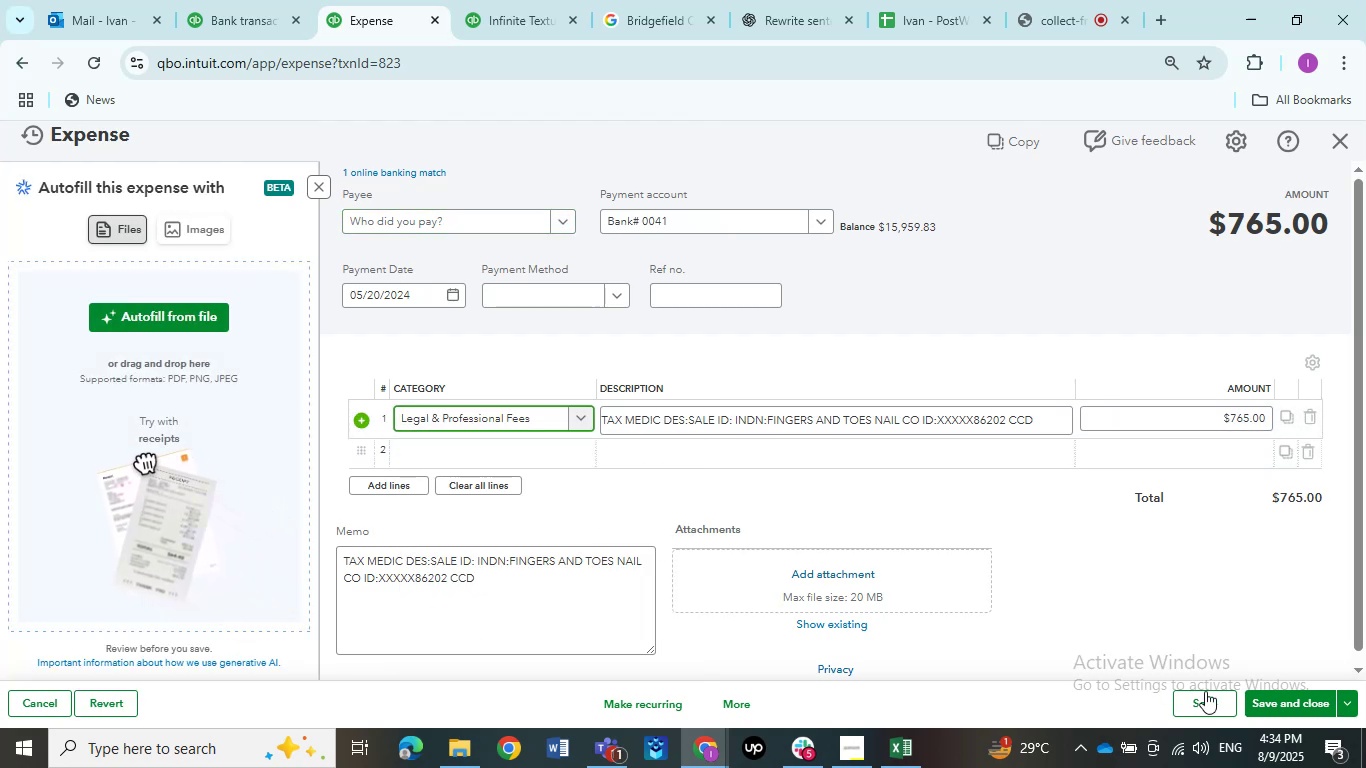 
left_click([1257, 691])
 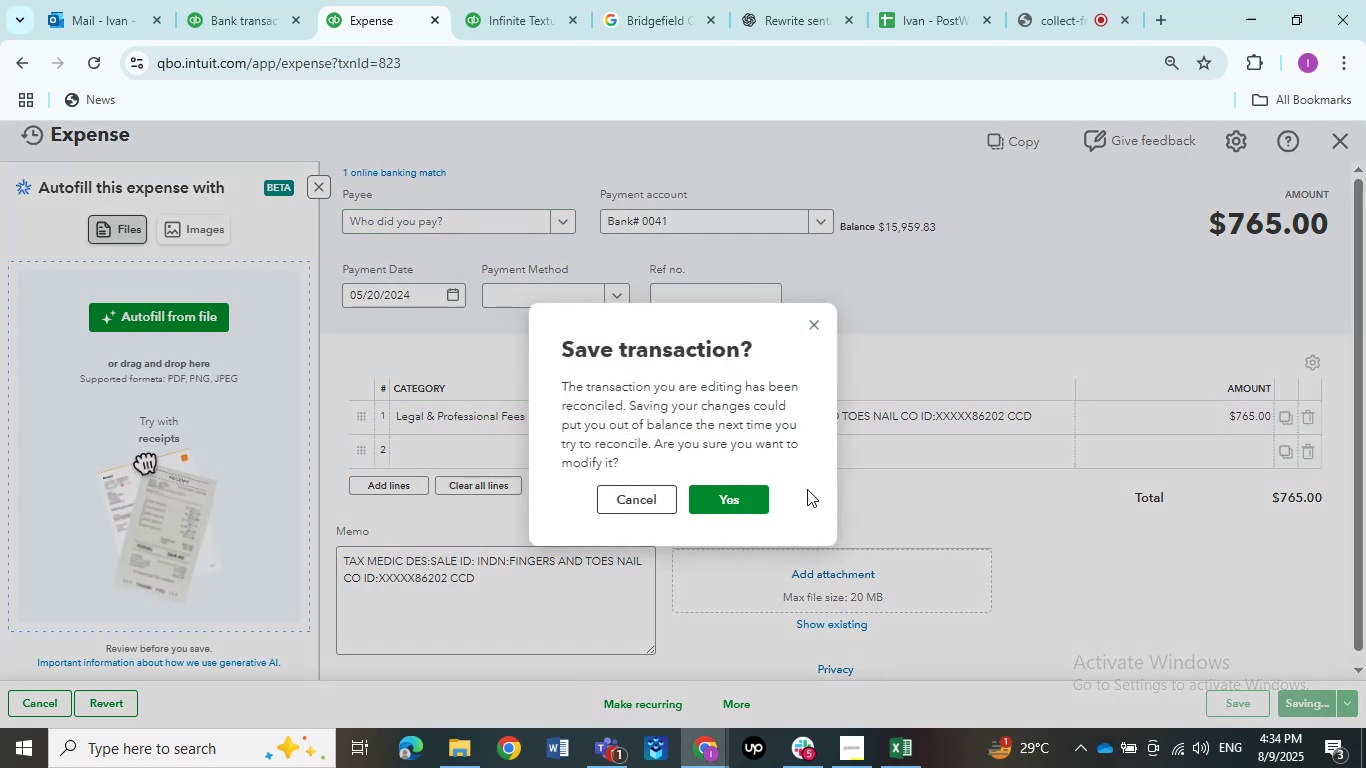 
left_click([744, 494])
 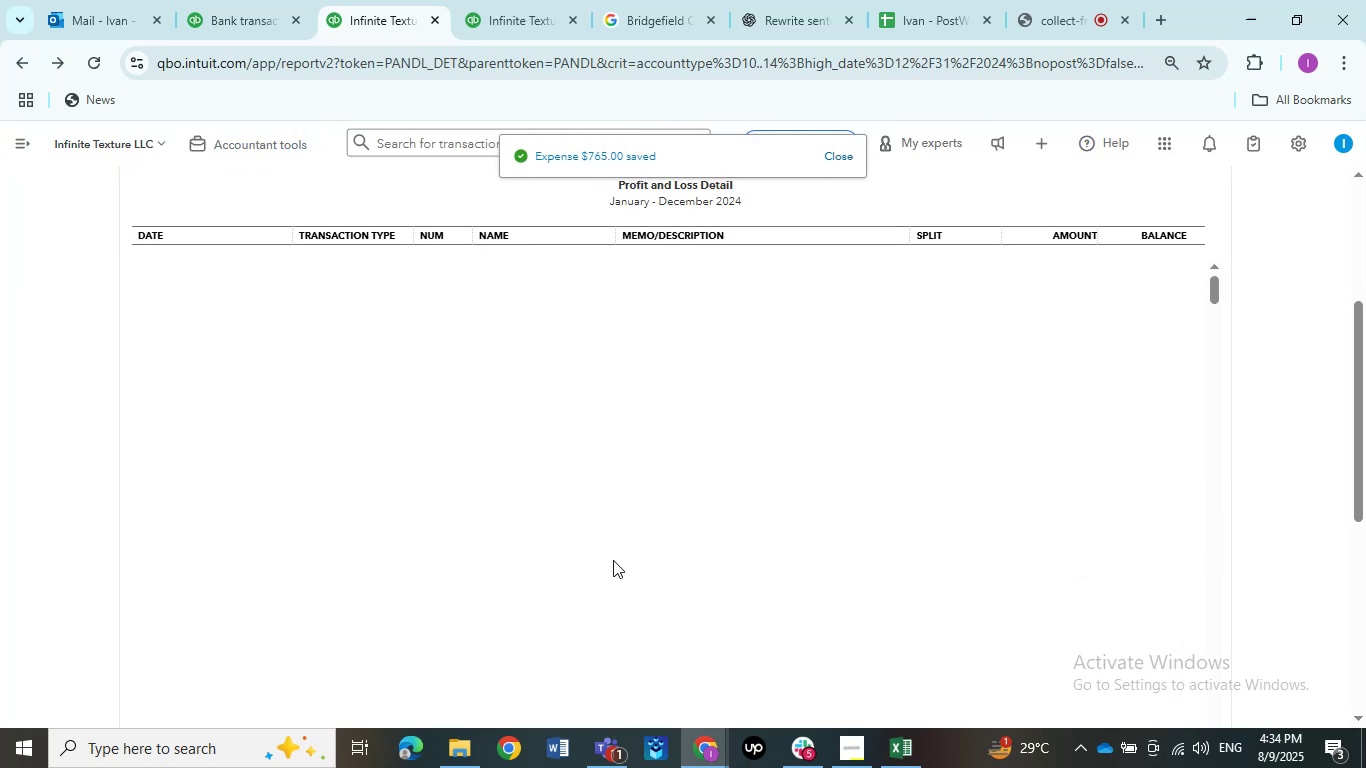 
left_click([631, 0])
 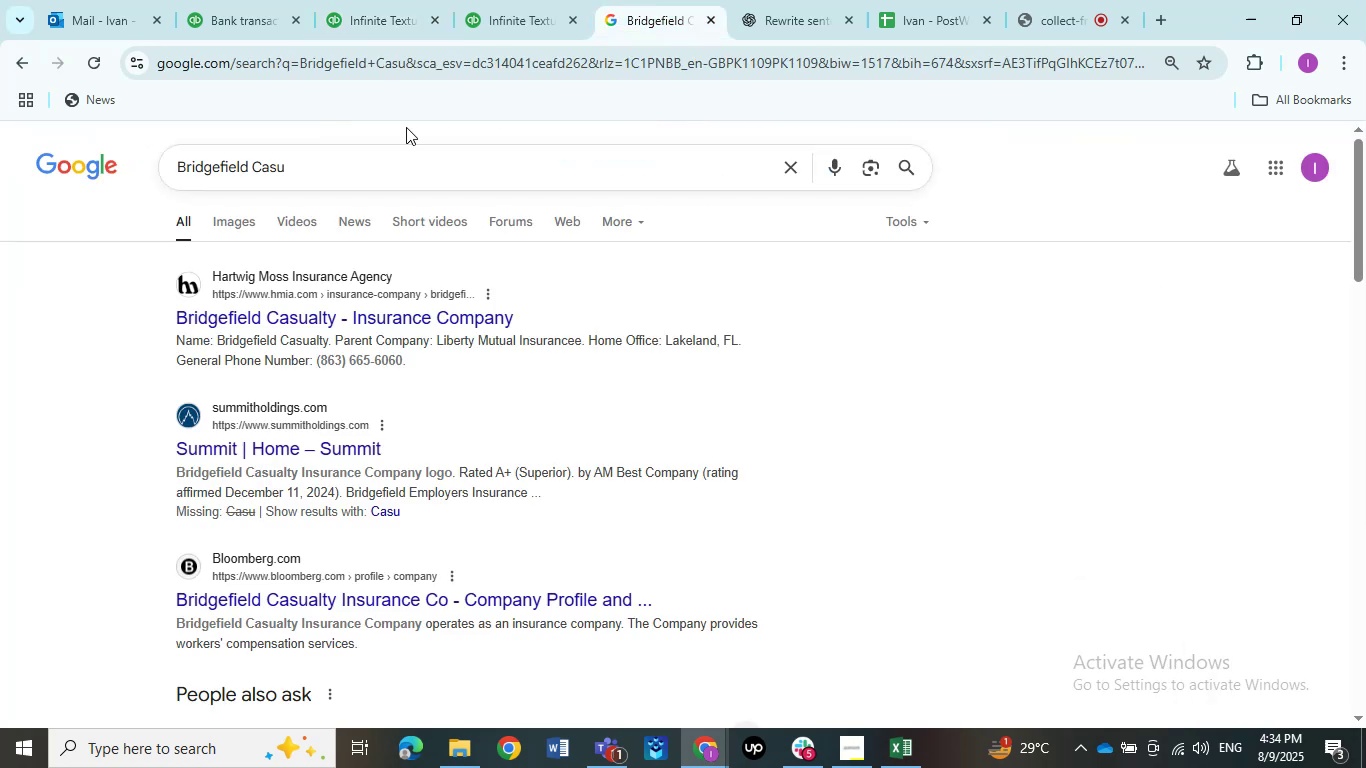 
left_click_drag(start_coordinate=[356, 166], to_coordinate=[142, 149])
 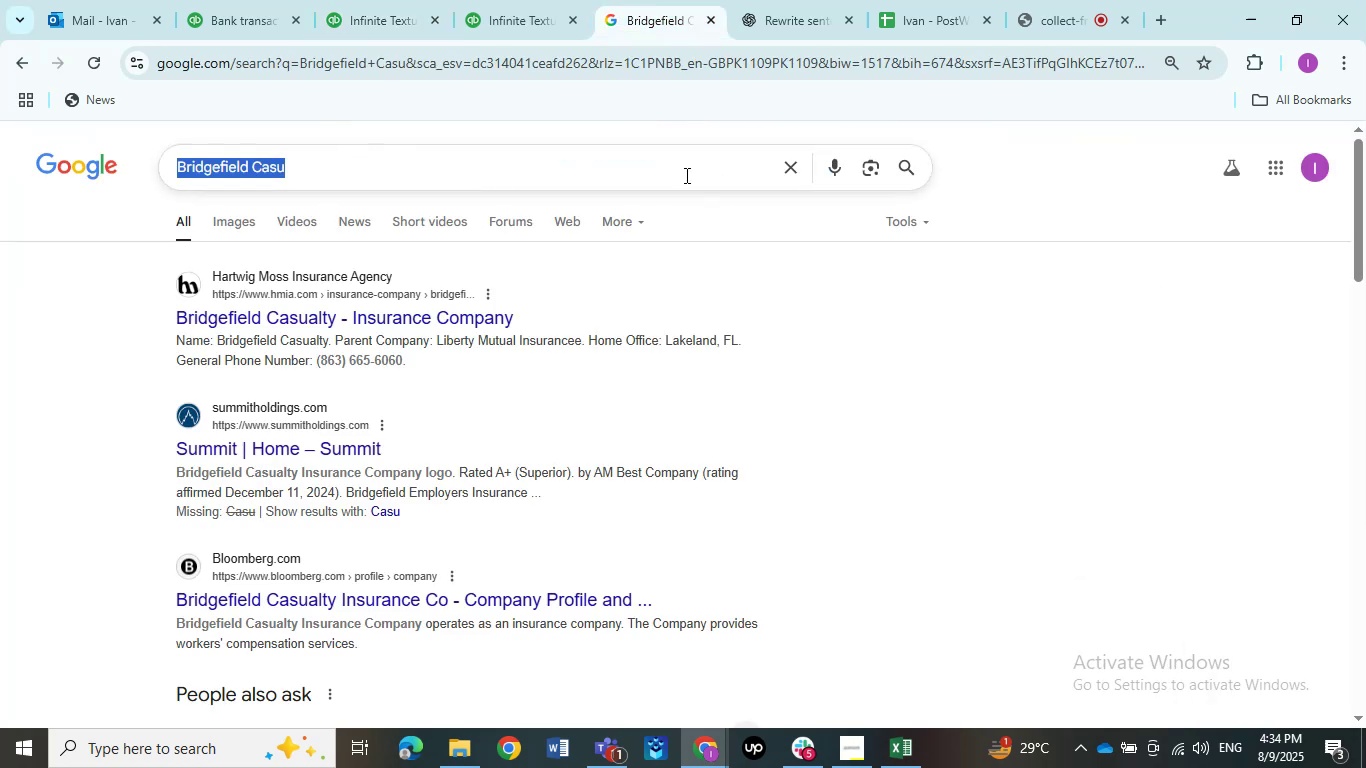 
type(Tx Medic)
 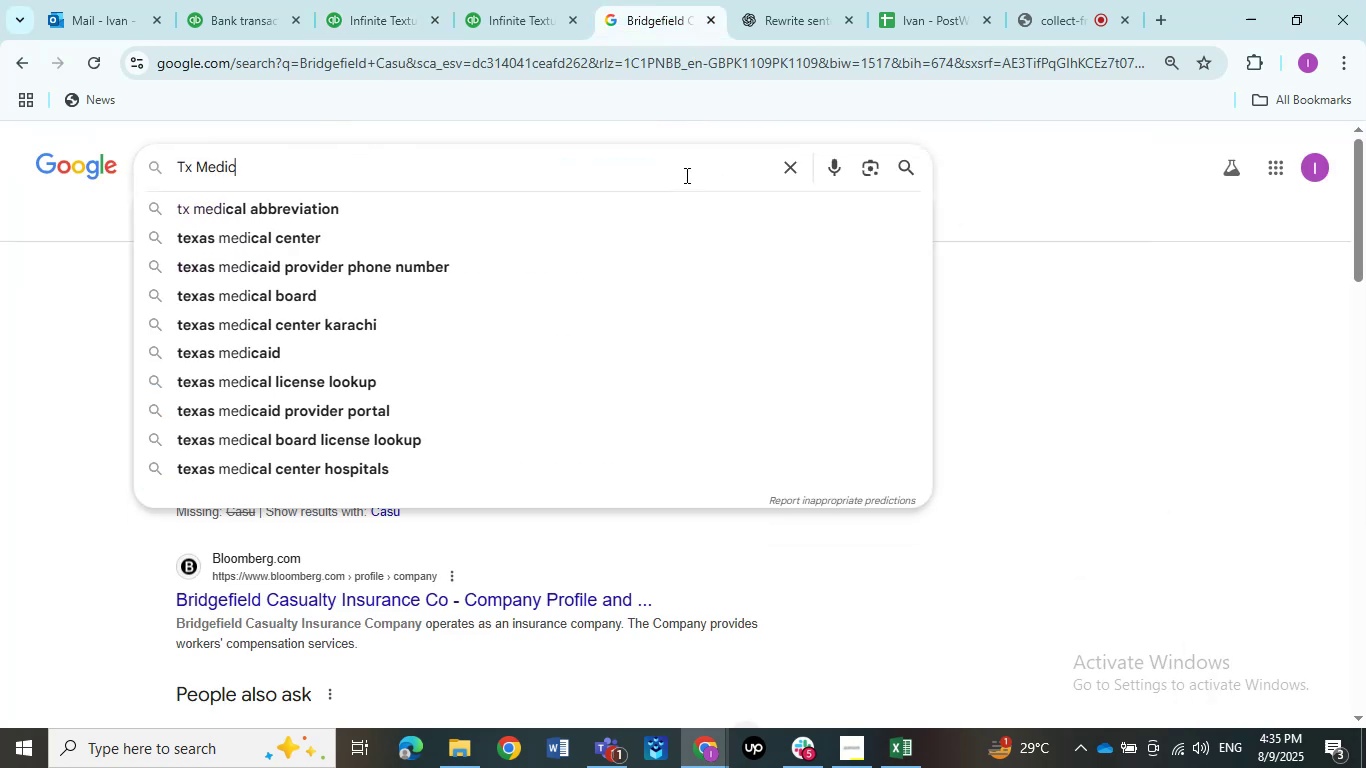 
key(Enter)
 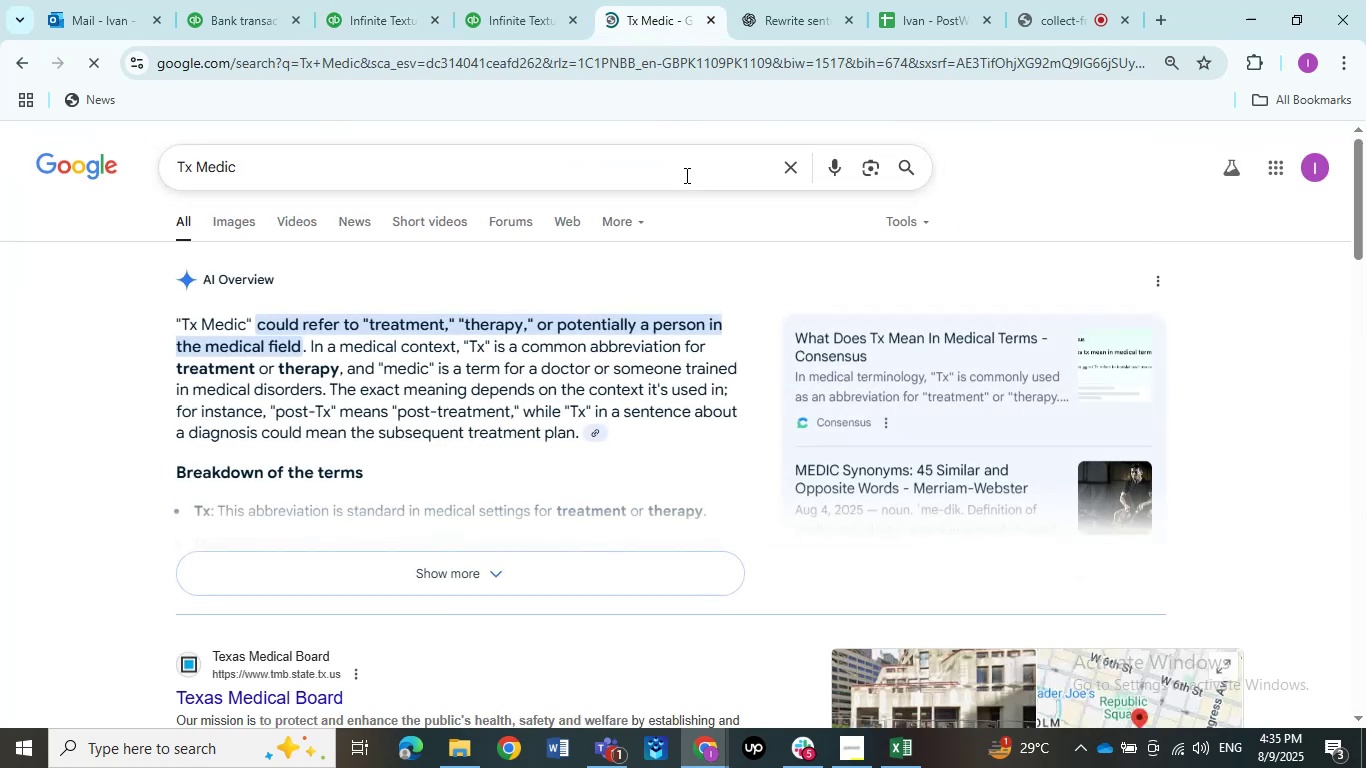 
left_click([186, 173])
 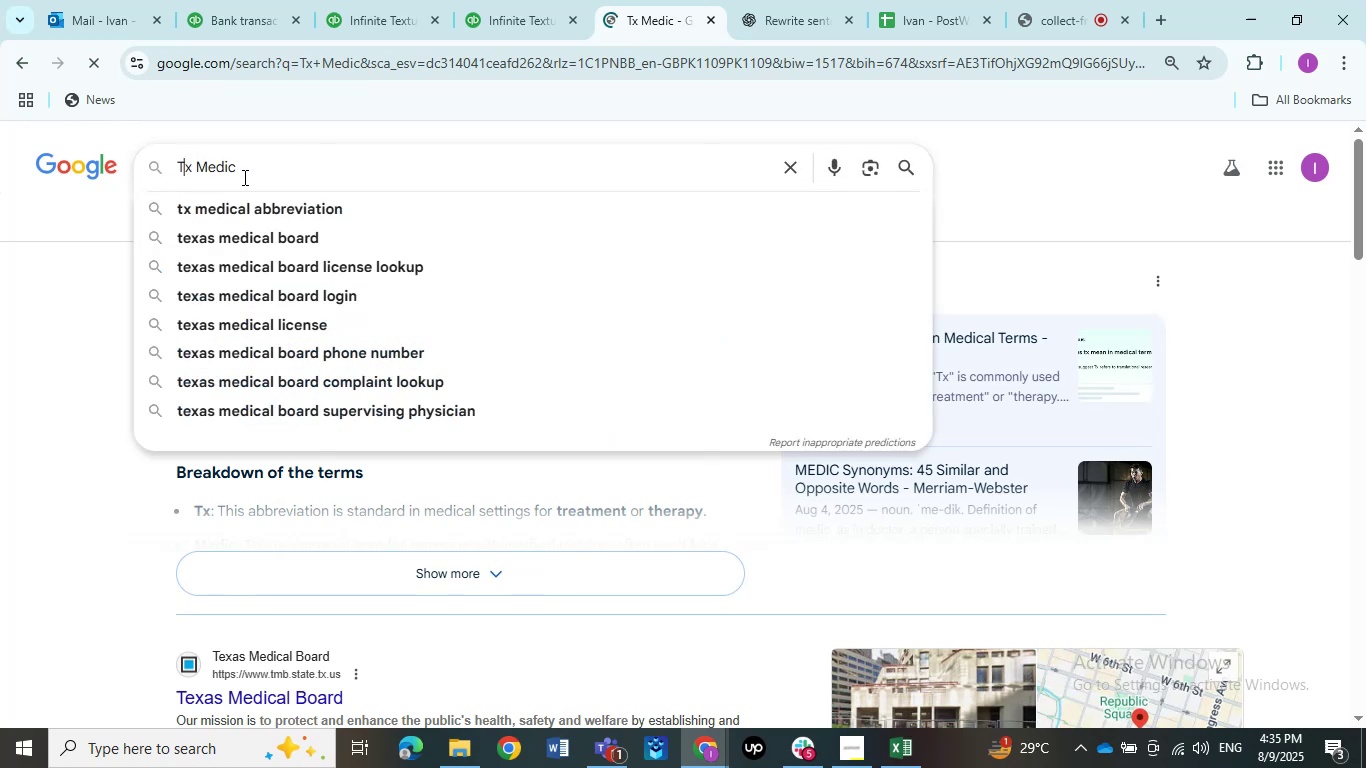 
key(A)
 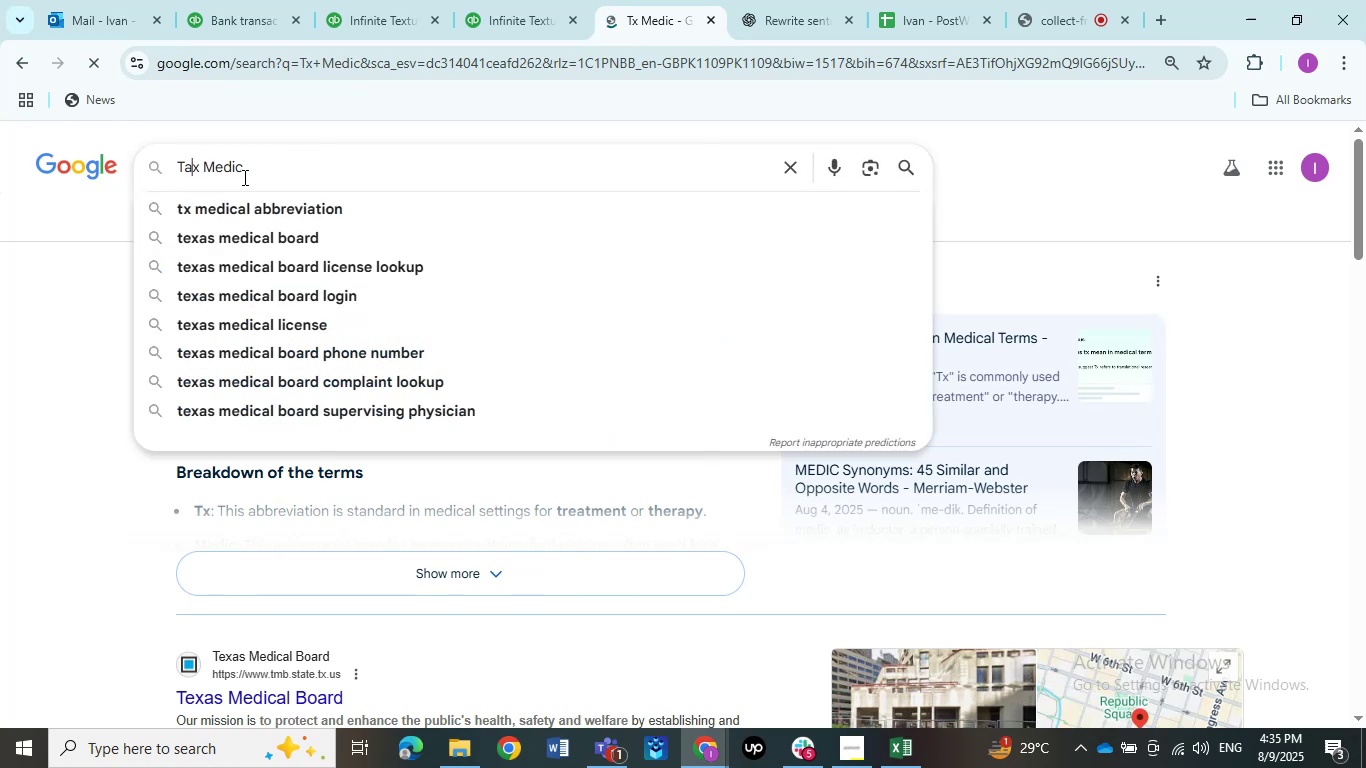 
key(Enter)
 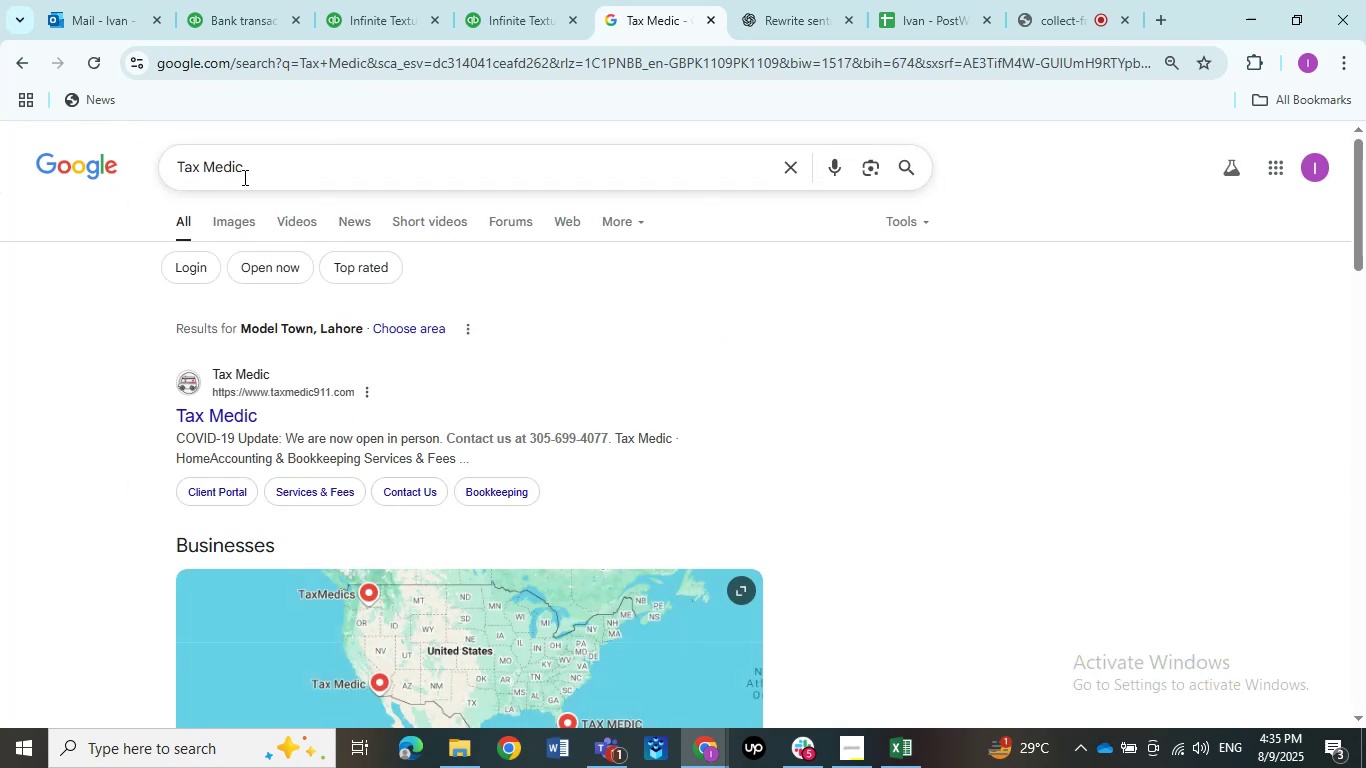 
wait(8.35)
 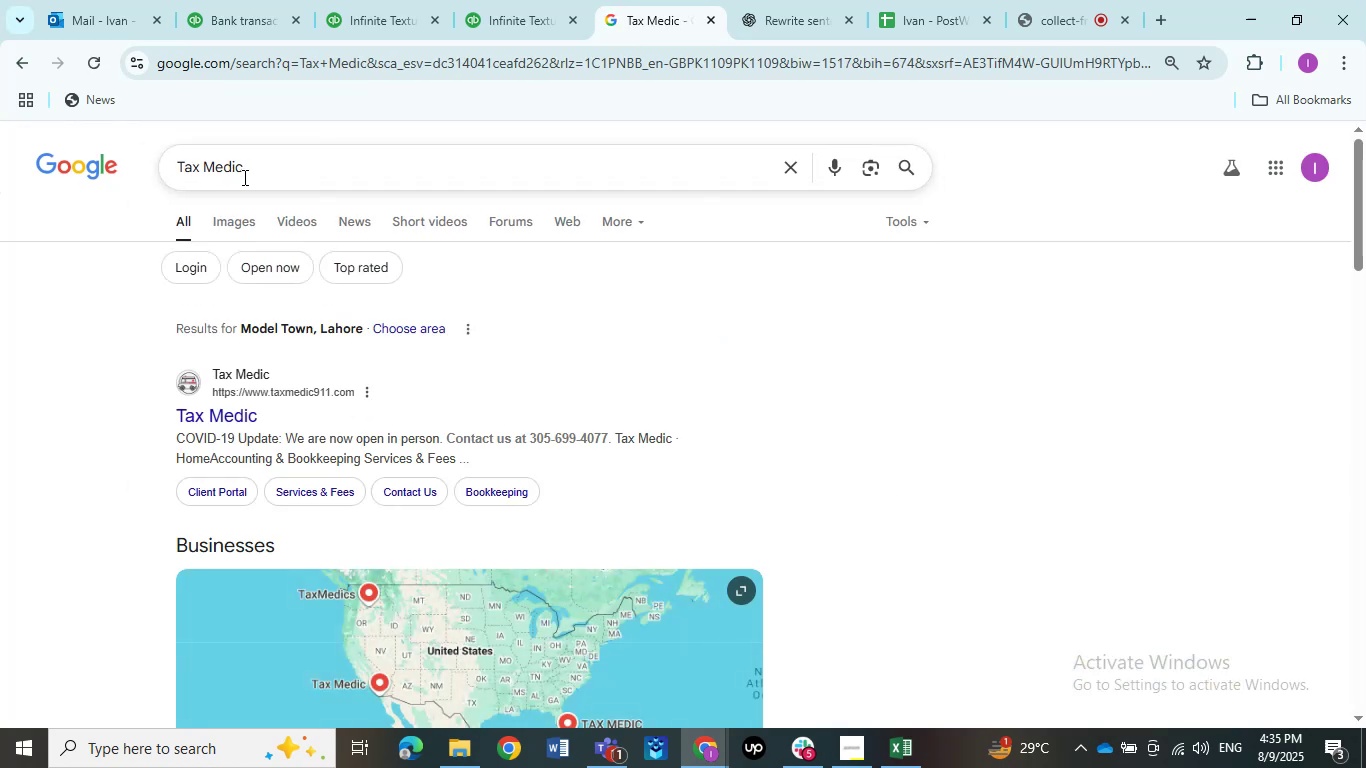 
left_click([706, 21])
 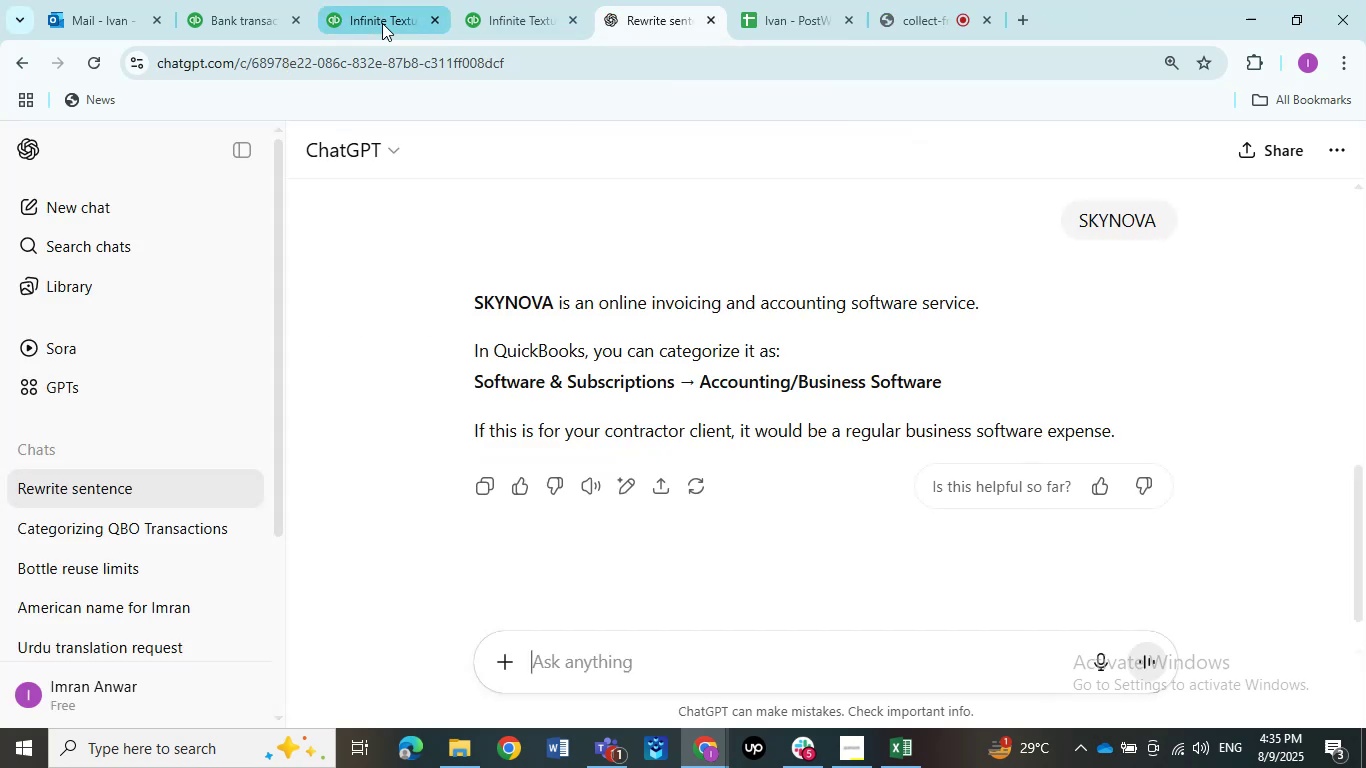 
left_click([379, 20])
 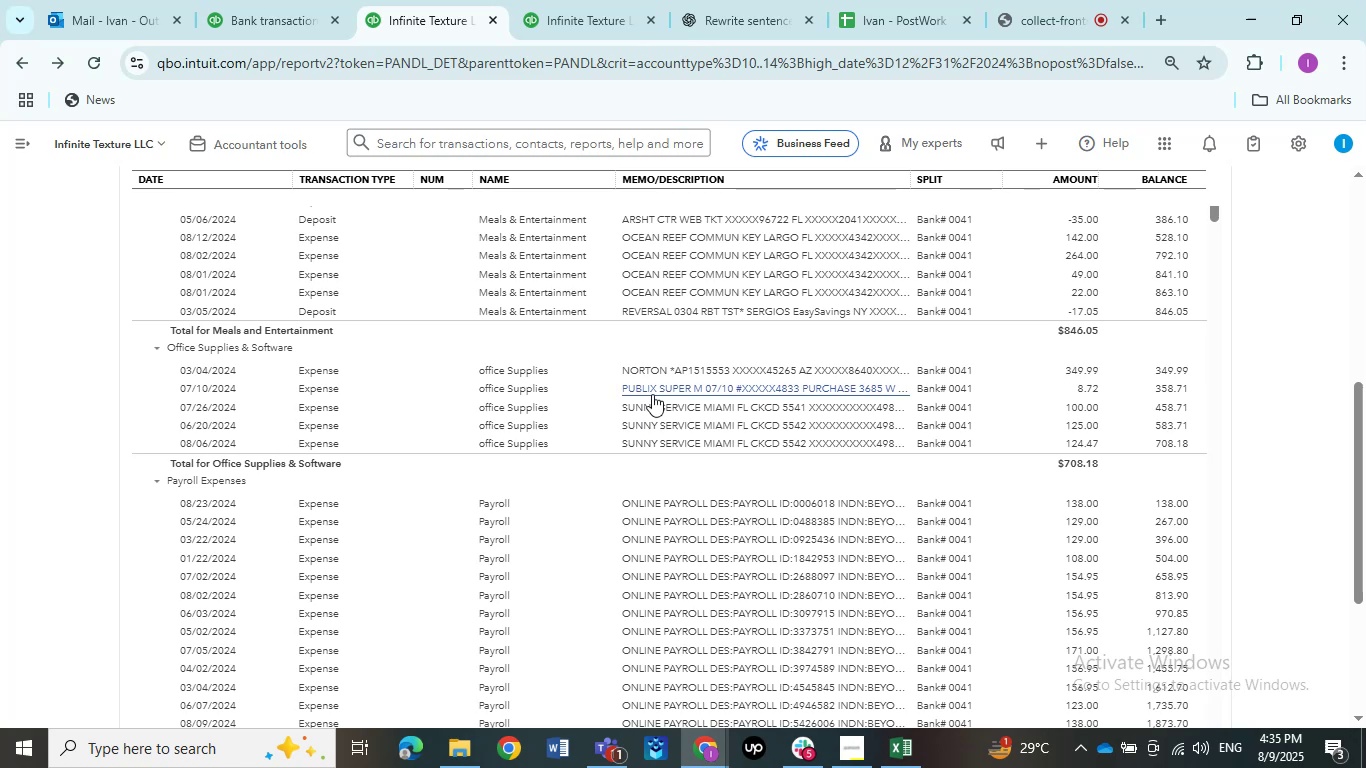 
wait(14.41)
 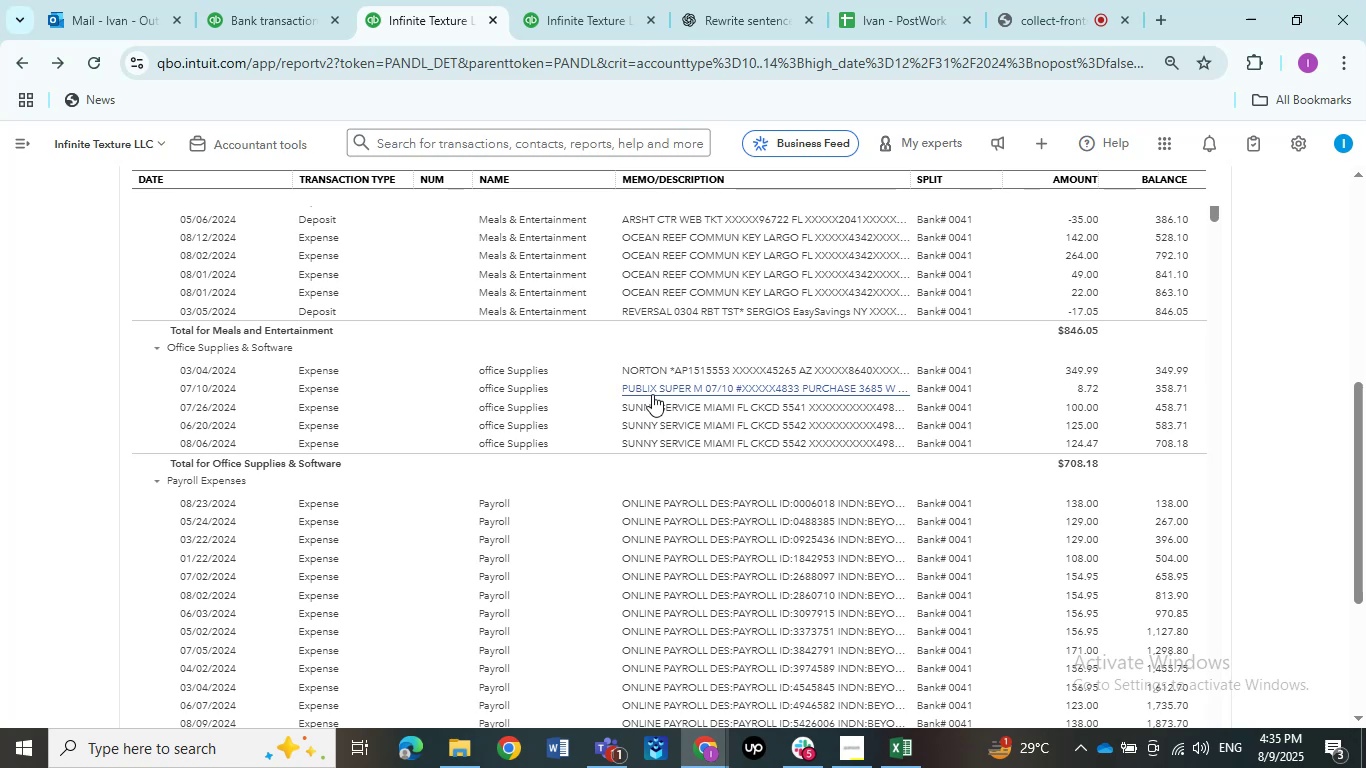 
left_click([655, 402])
 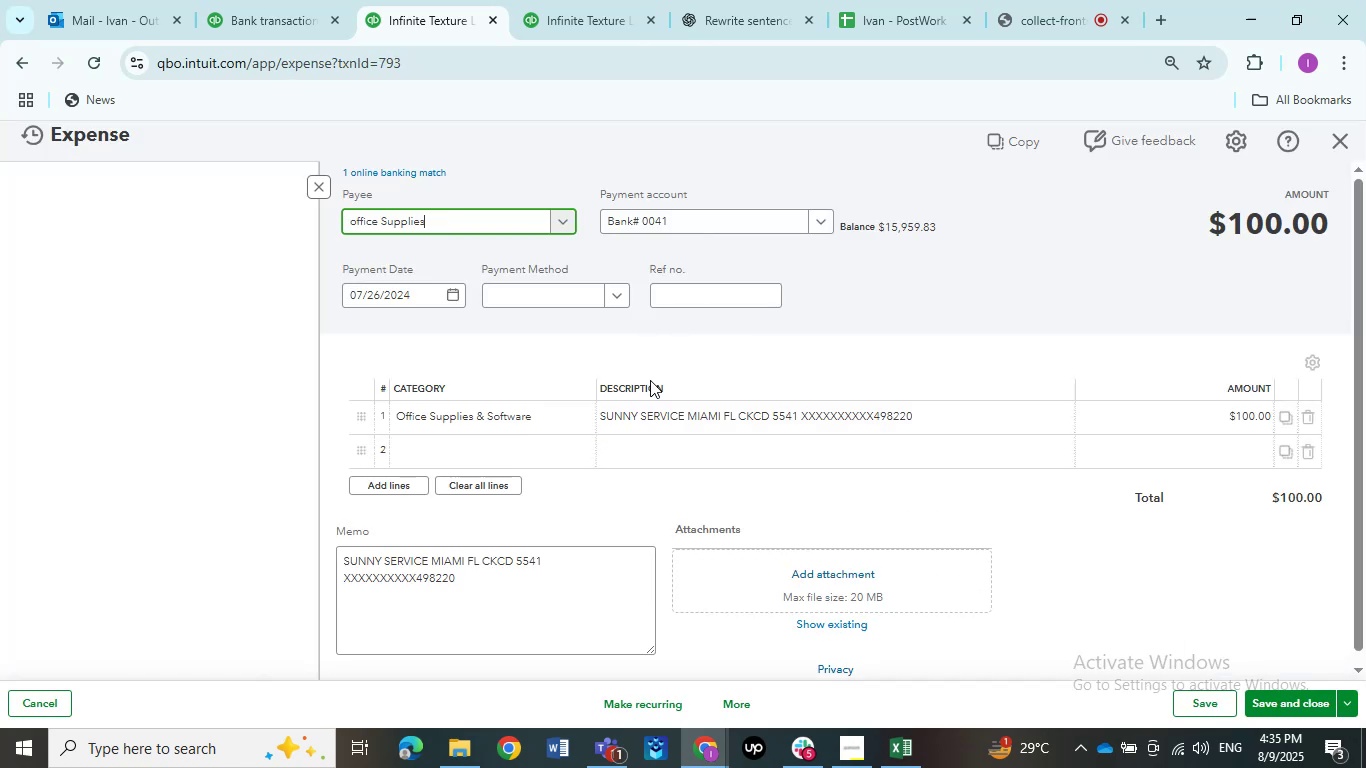 
left_click([664, 416])
 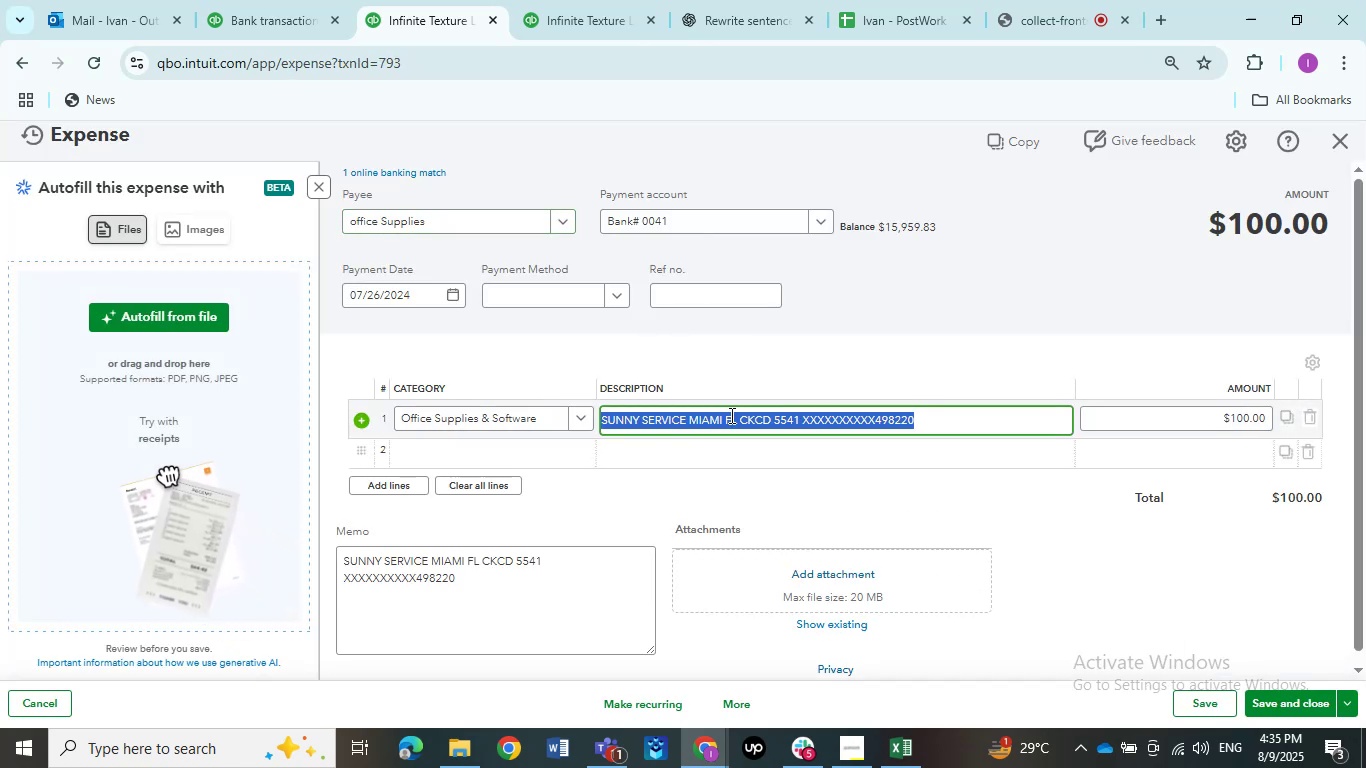 
left_click([738, 416])
 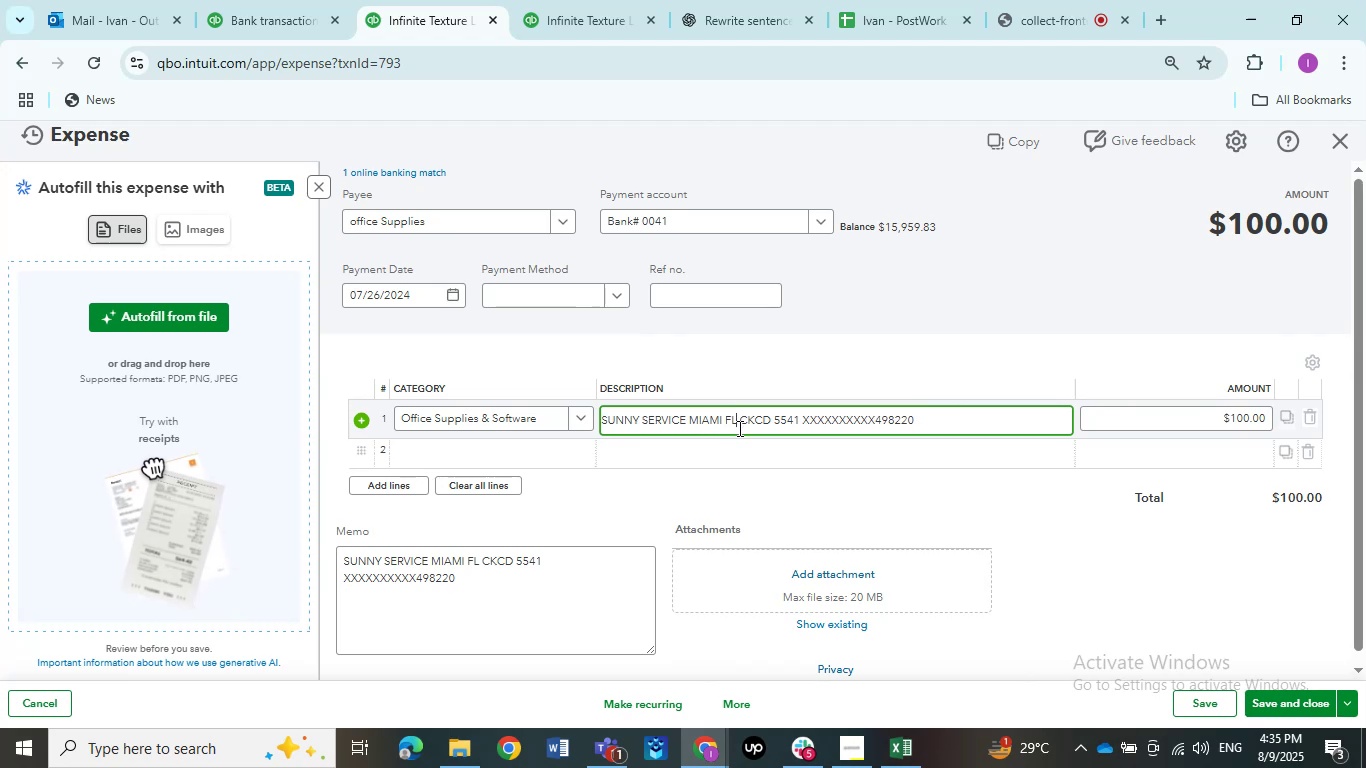 
left_click_drag(start_coordinate=[738, 428], to_coordinate=[604, 428])
 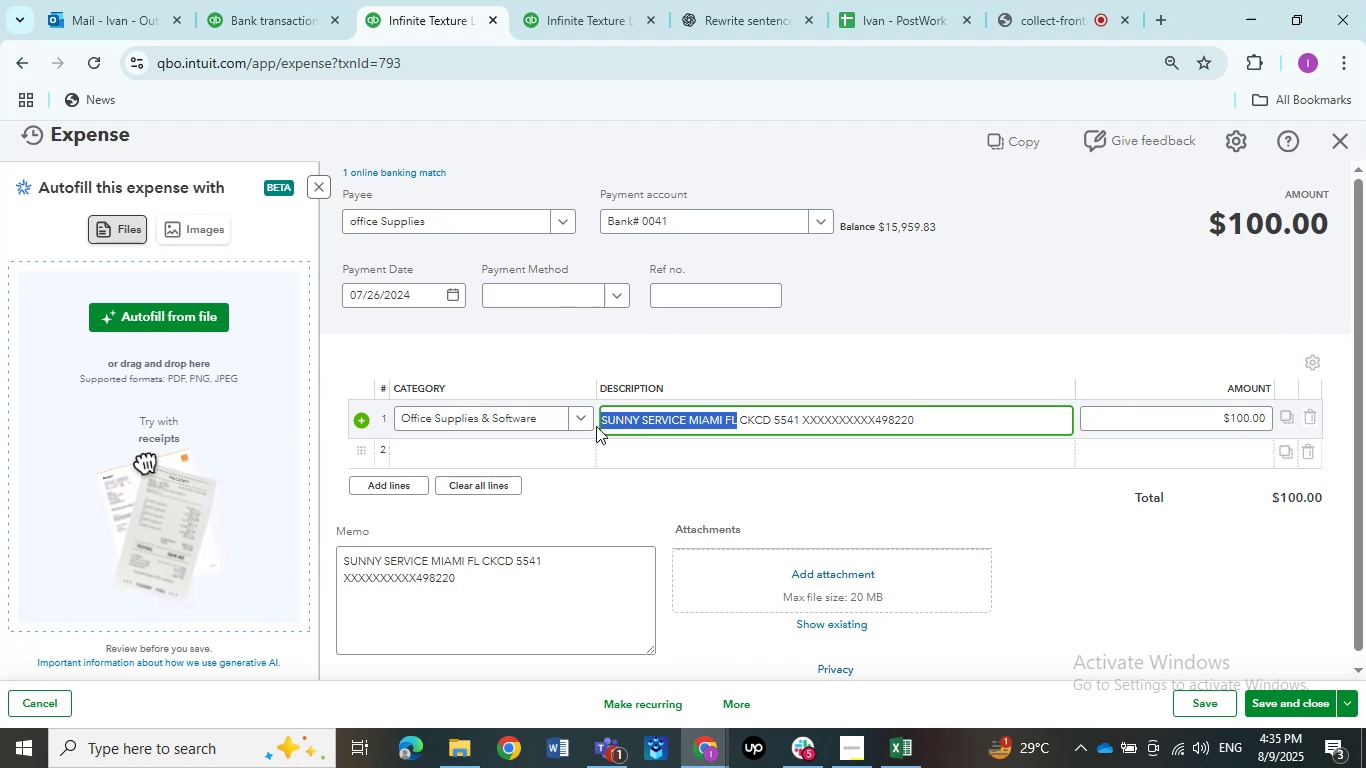 
hold_key(key=ControlLeft, duration=1.5)
 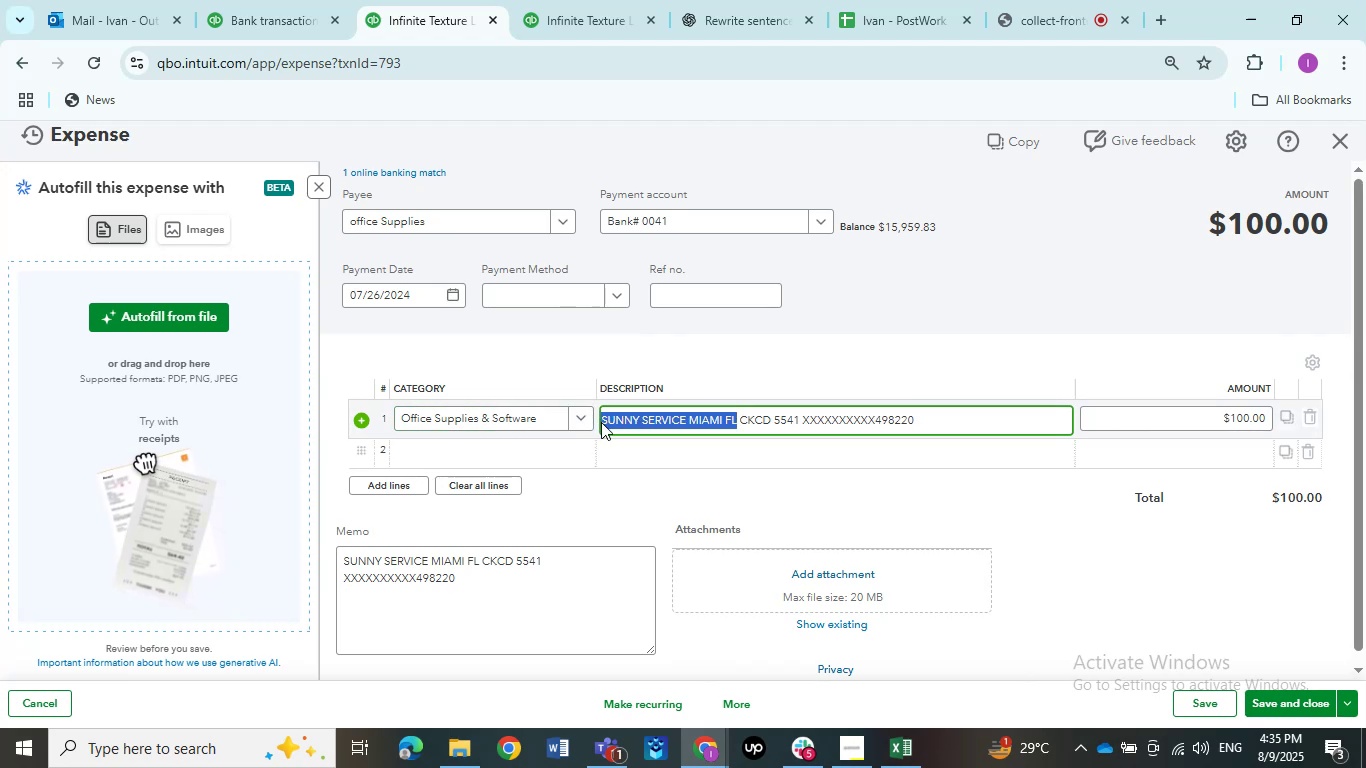 
key(Control+C)
 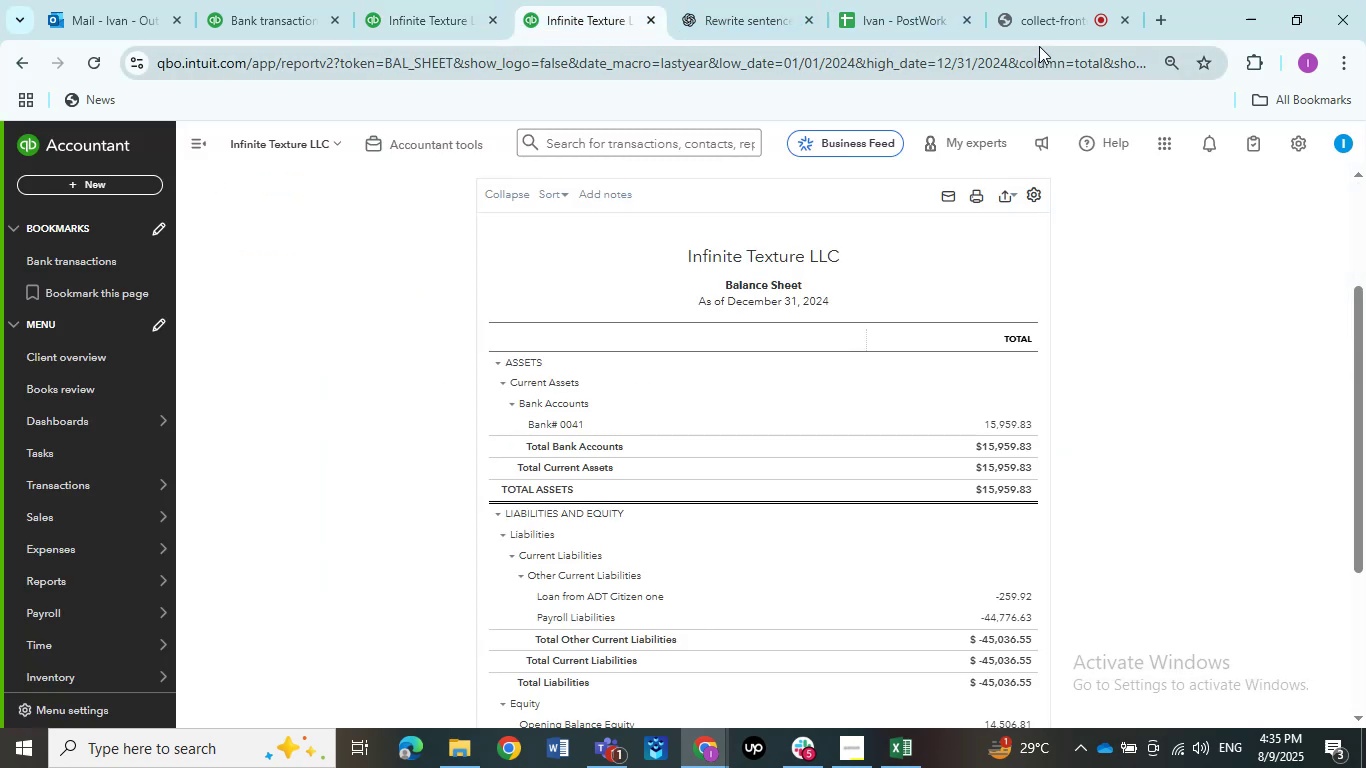 
left_click([1150, 22])
 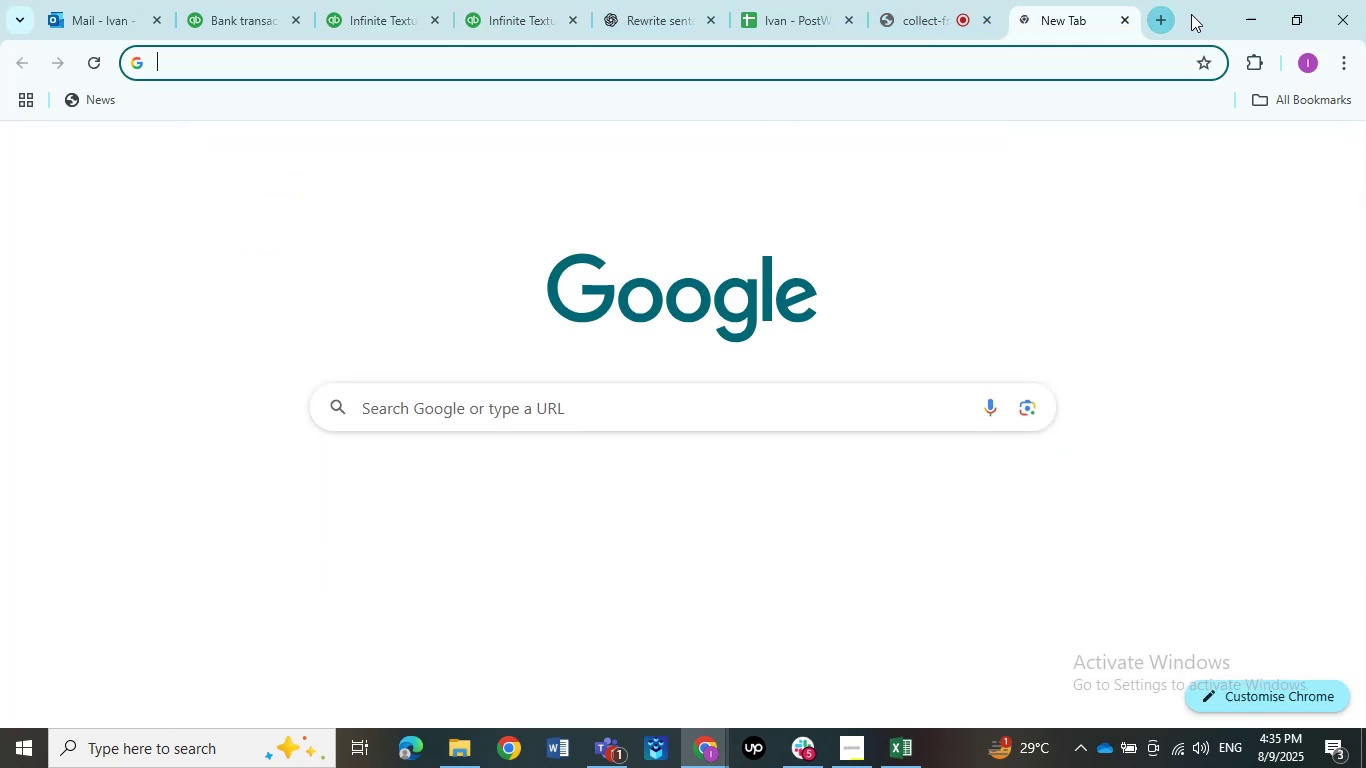 
left_click_drag(start_coordinate=[1090, 30], to_coordinate=[718, 13])
 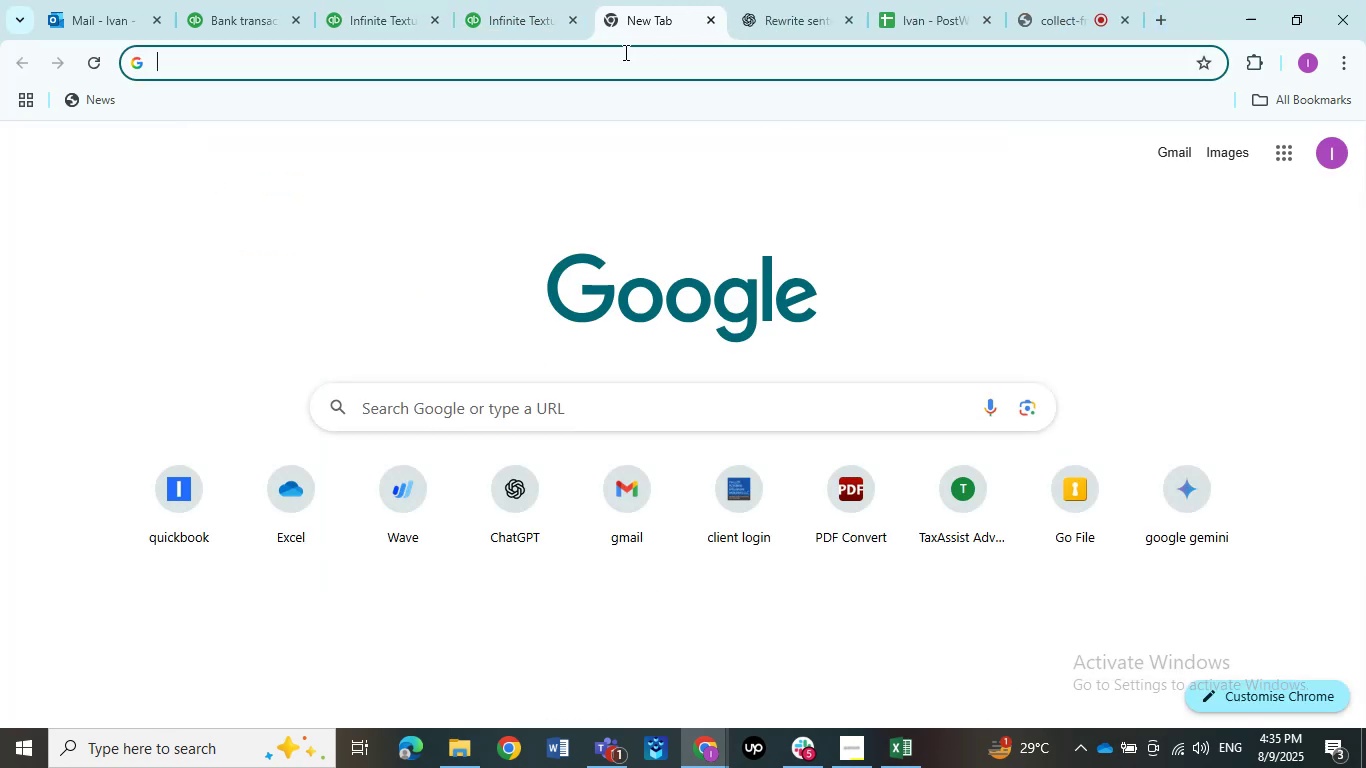 
key(Control+ControlLeft)
 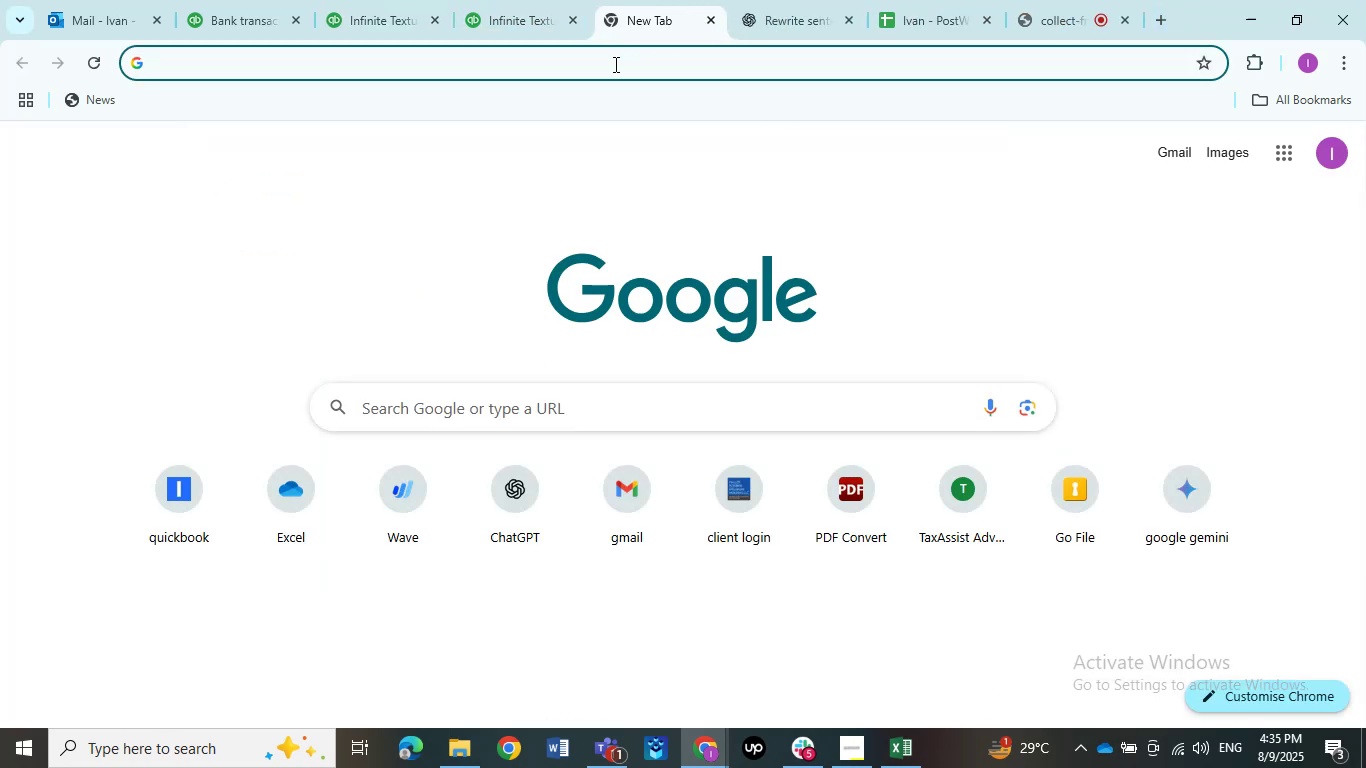 
key(Control+V)
 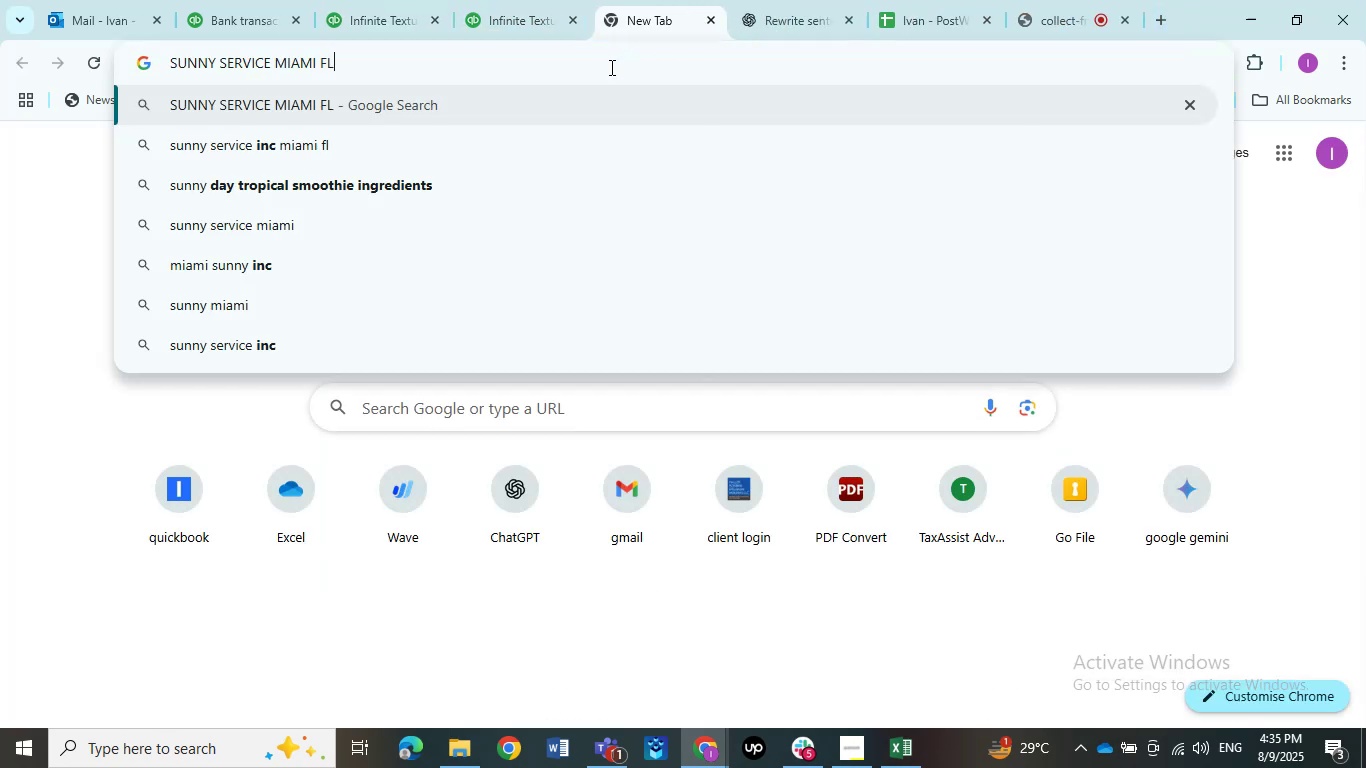 
key(NumpadEnter)
 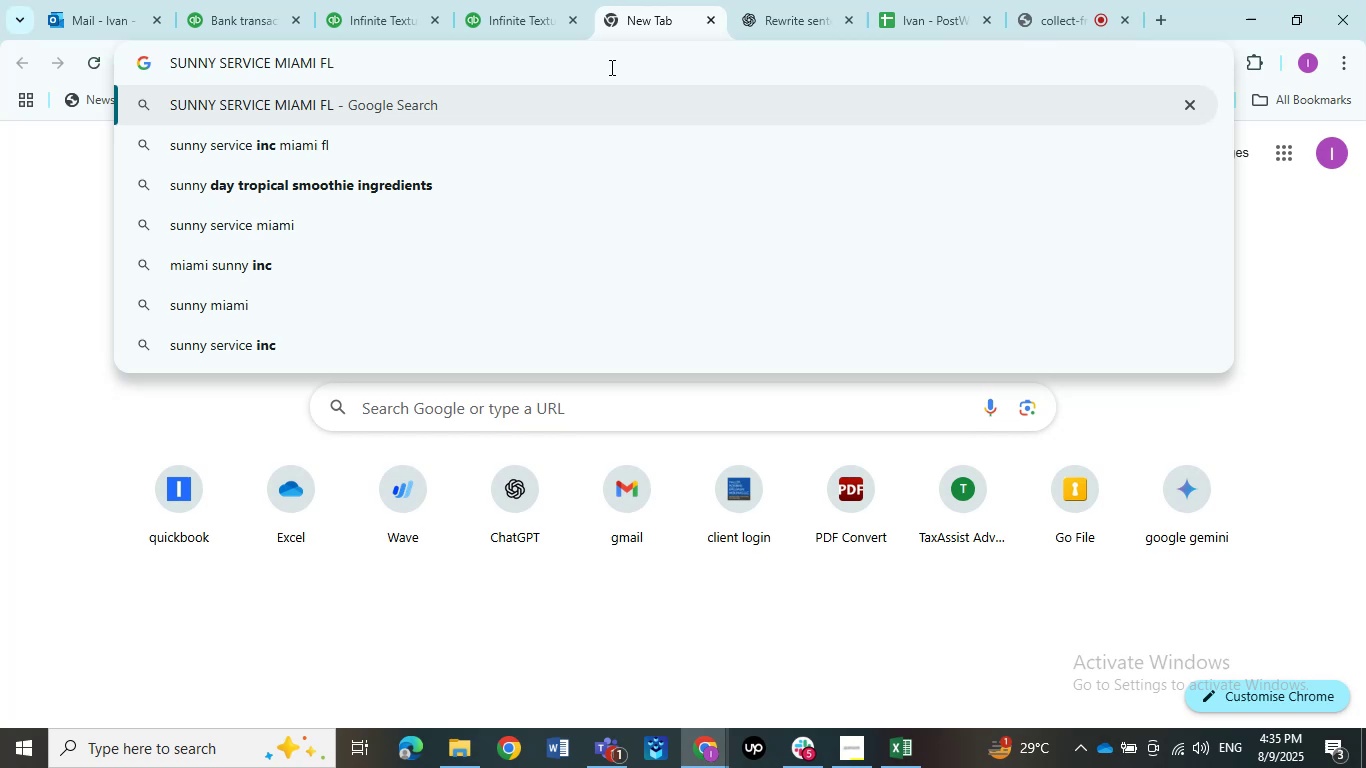 
mouse_move([579, 53])
 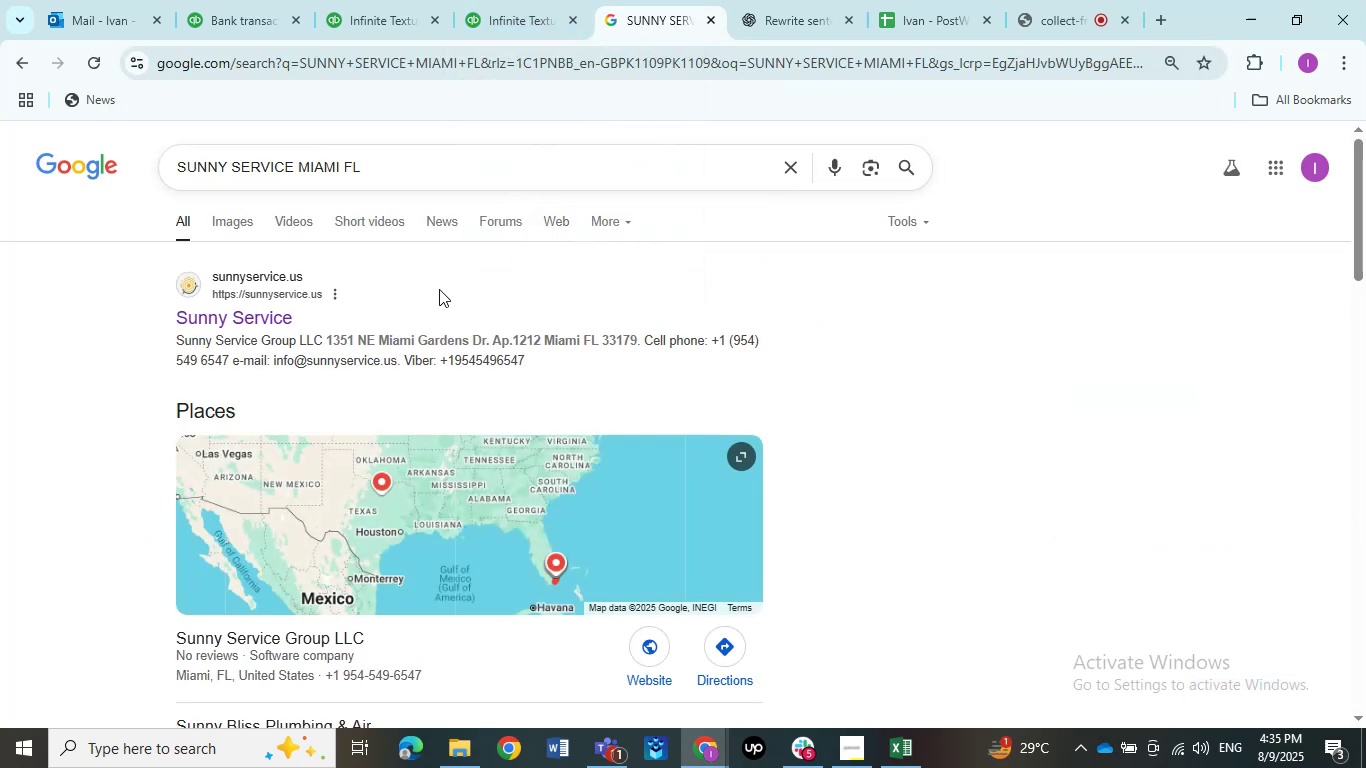 
scroll: coordinate [437, 296], scroll_direction: down, amount: 2.0
 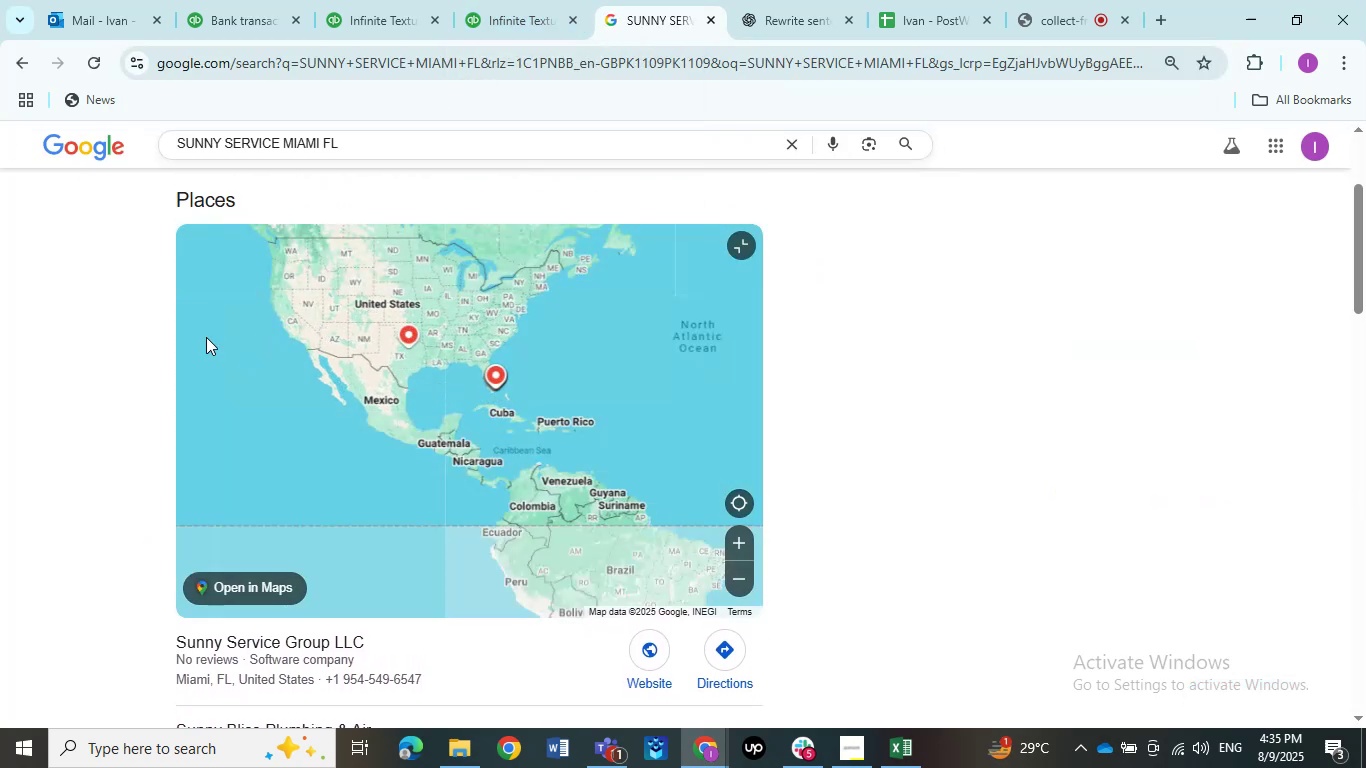 
scroll: coordinate [116, 343], scroll_direction: up, amount: 3.0
 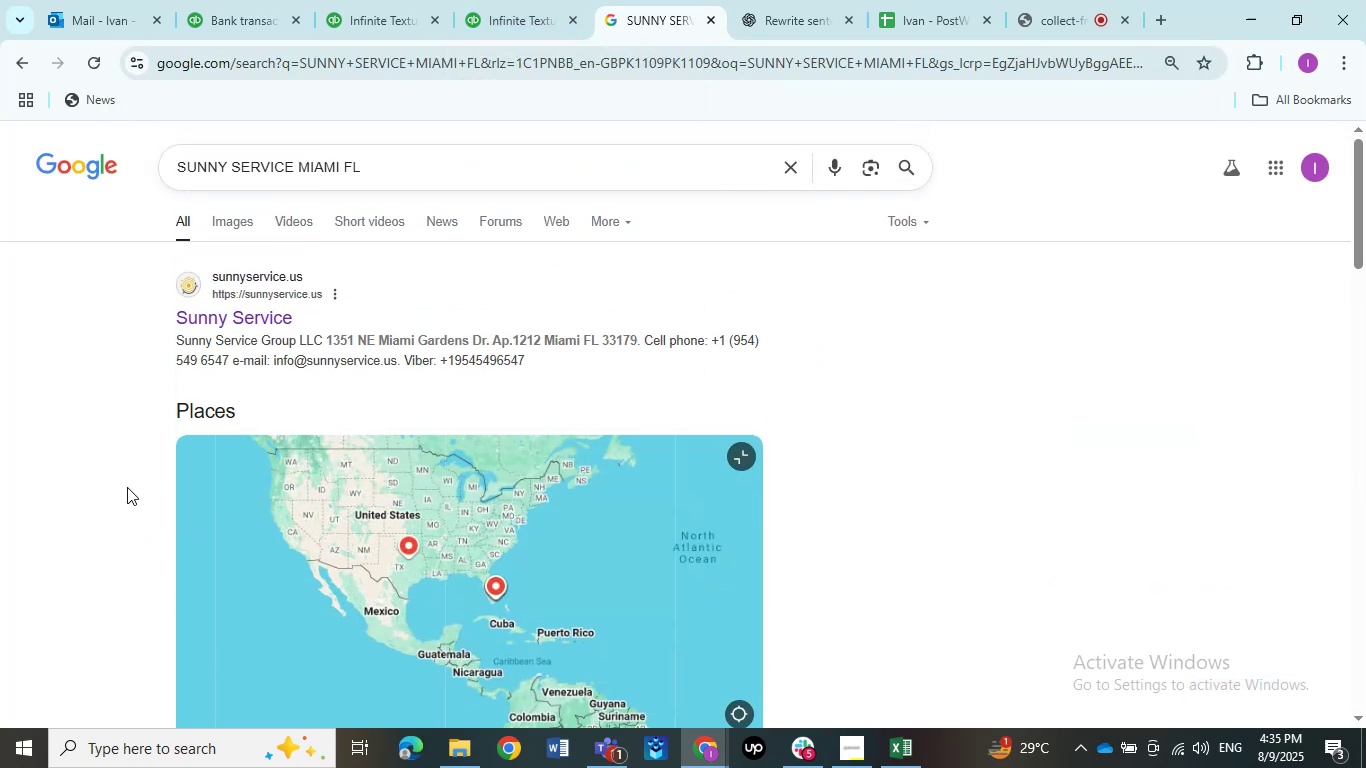 
scroll: coordinate [115, 427], scroll_direction: down, amount: 8.0
 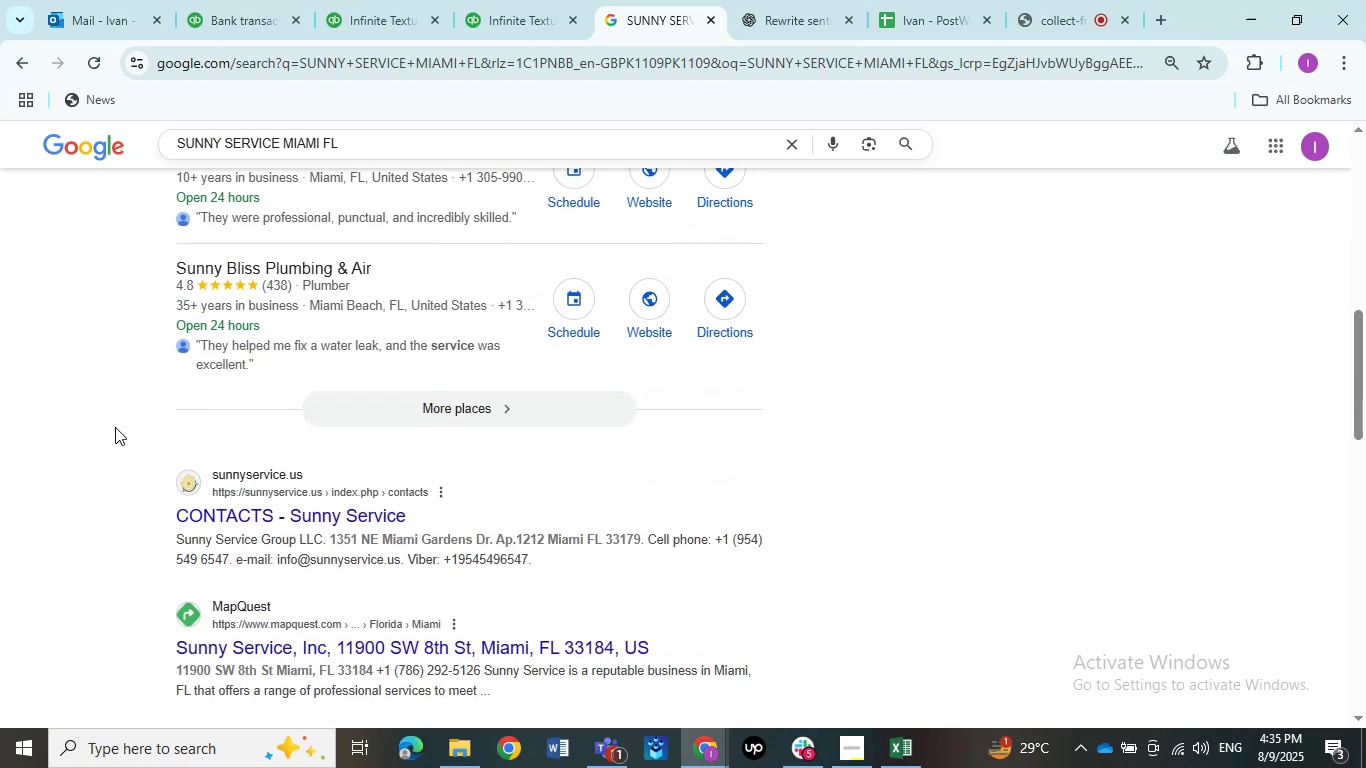 
scroll: coordinate [115, 427], scroll_direction: up, amount: 10.0
 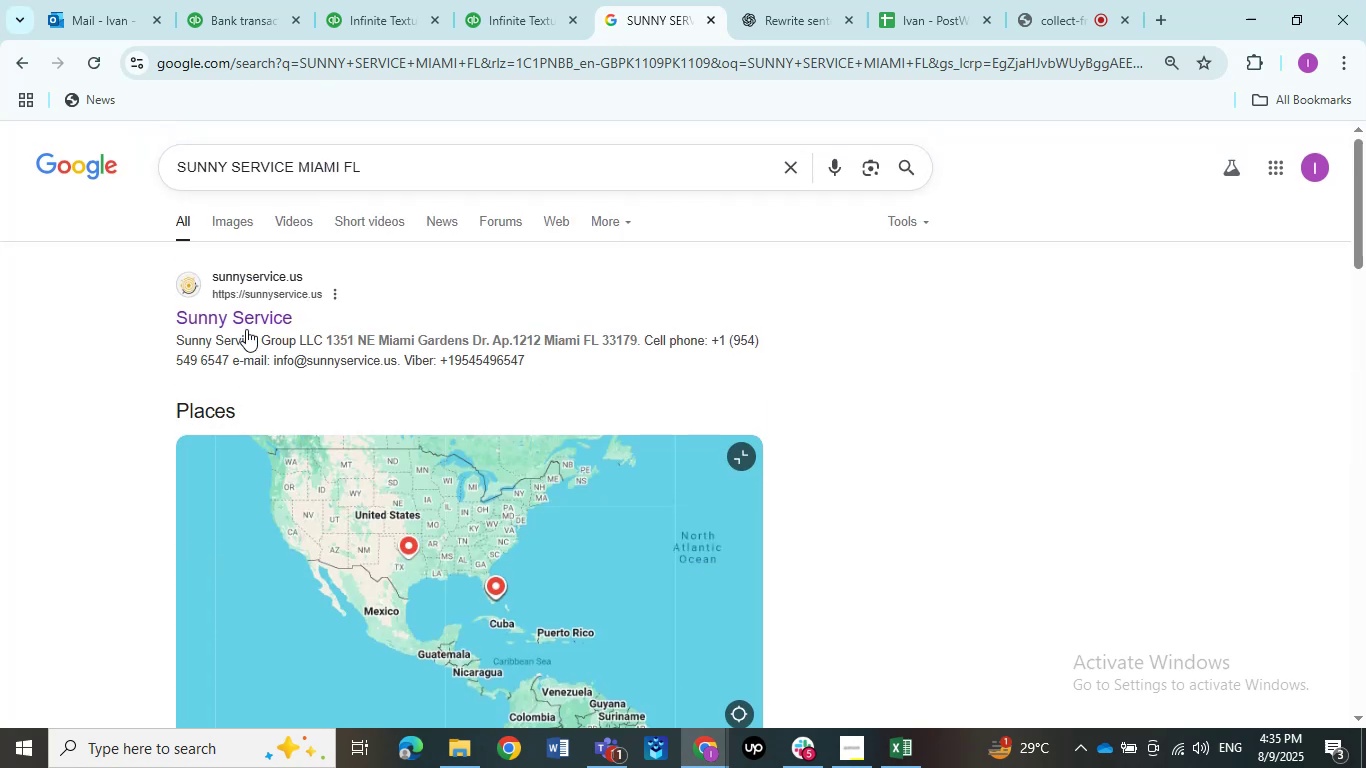 
left_click([245, 325])
 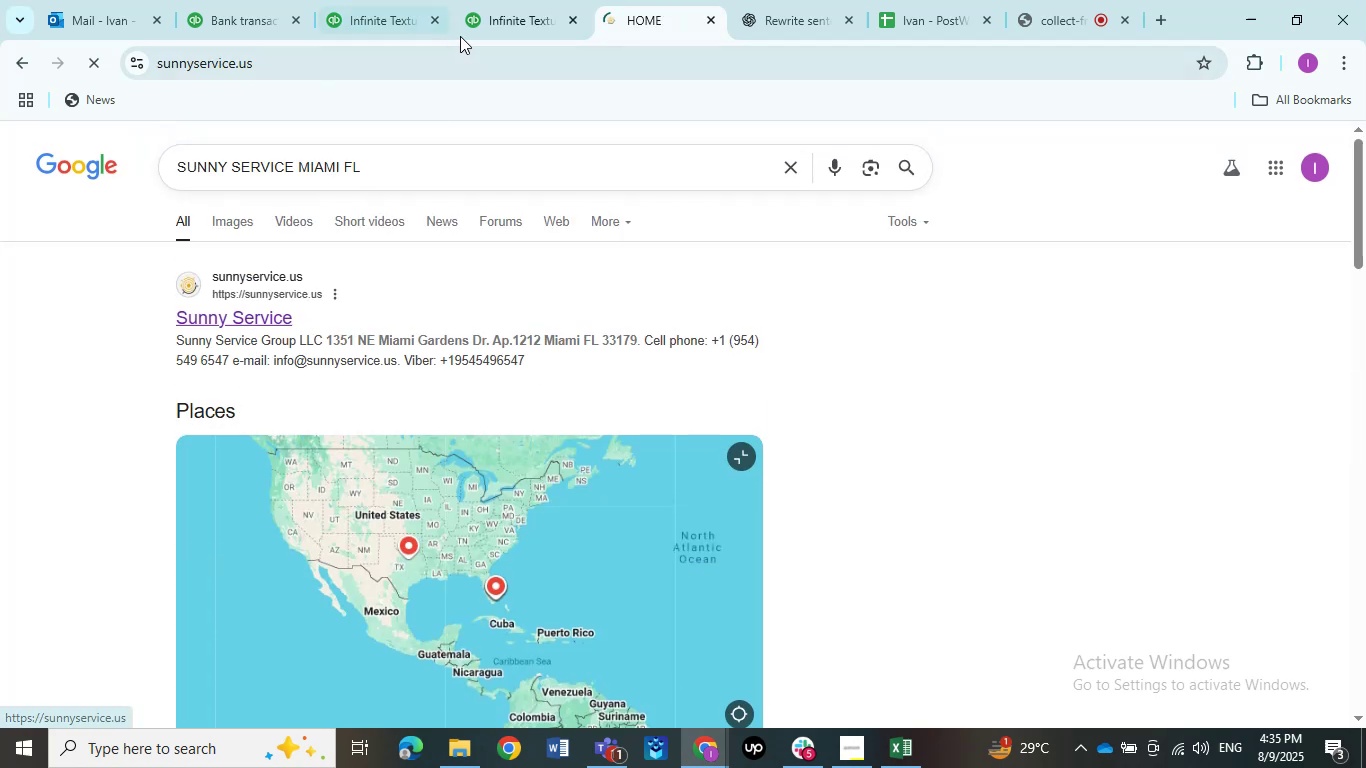 
left_click([381, 17])
 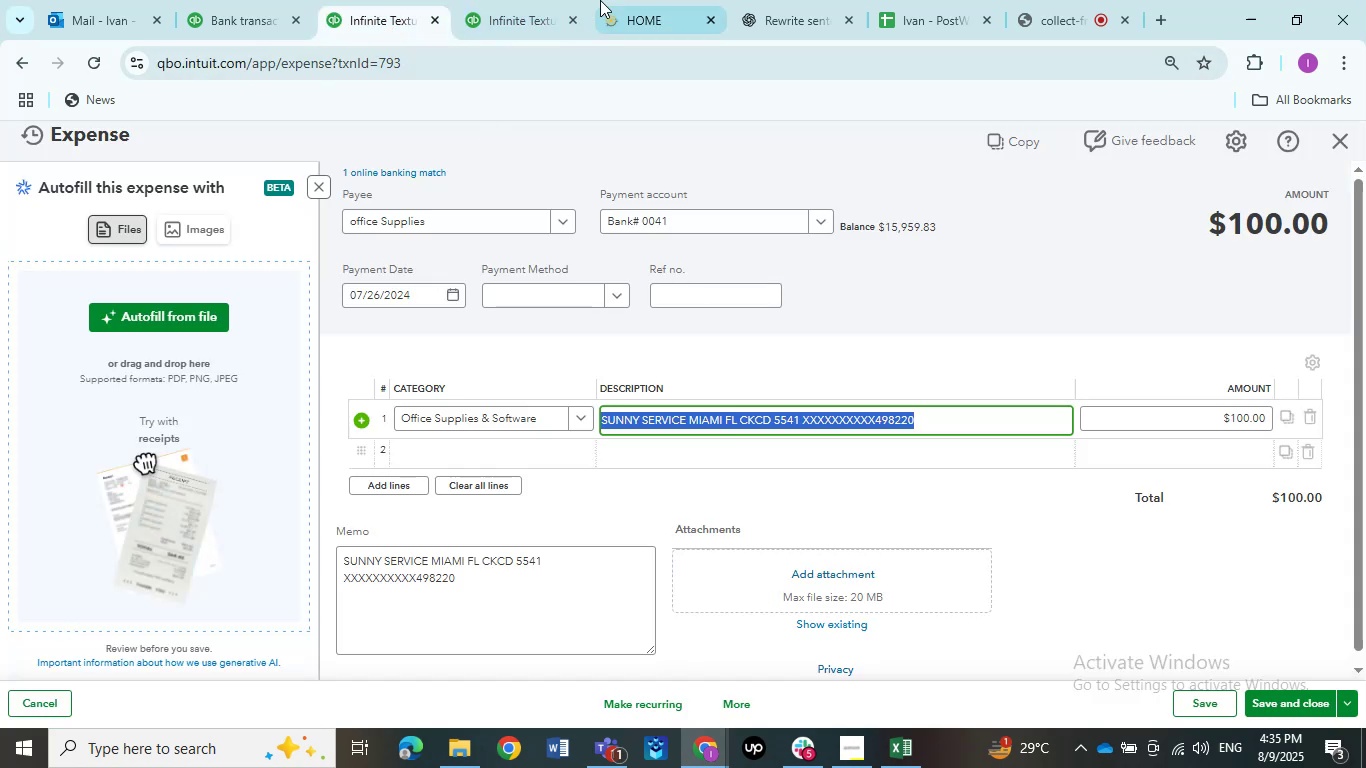 
left_click([625, 0])
 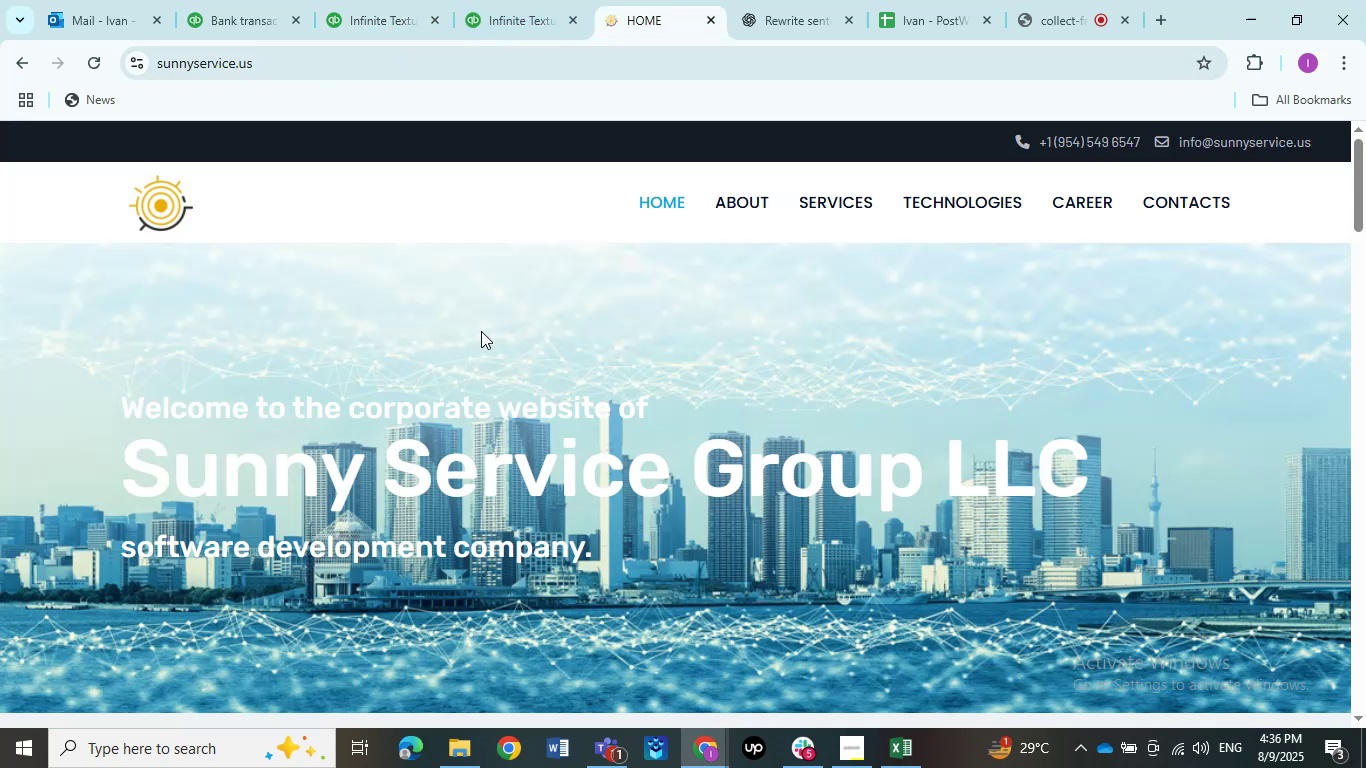 
scroll: coordinate [477, 326], scroll_direction: down, amount: 23.0
 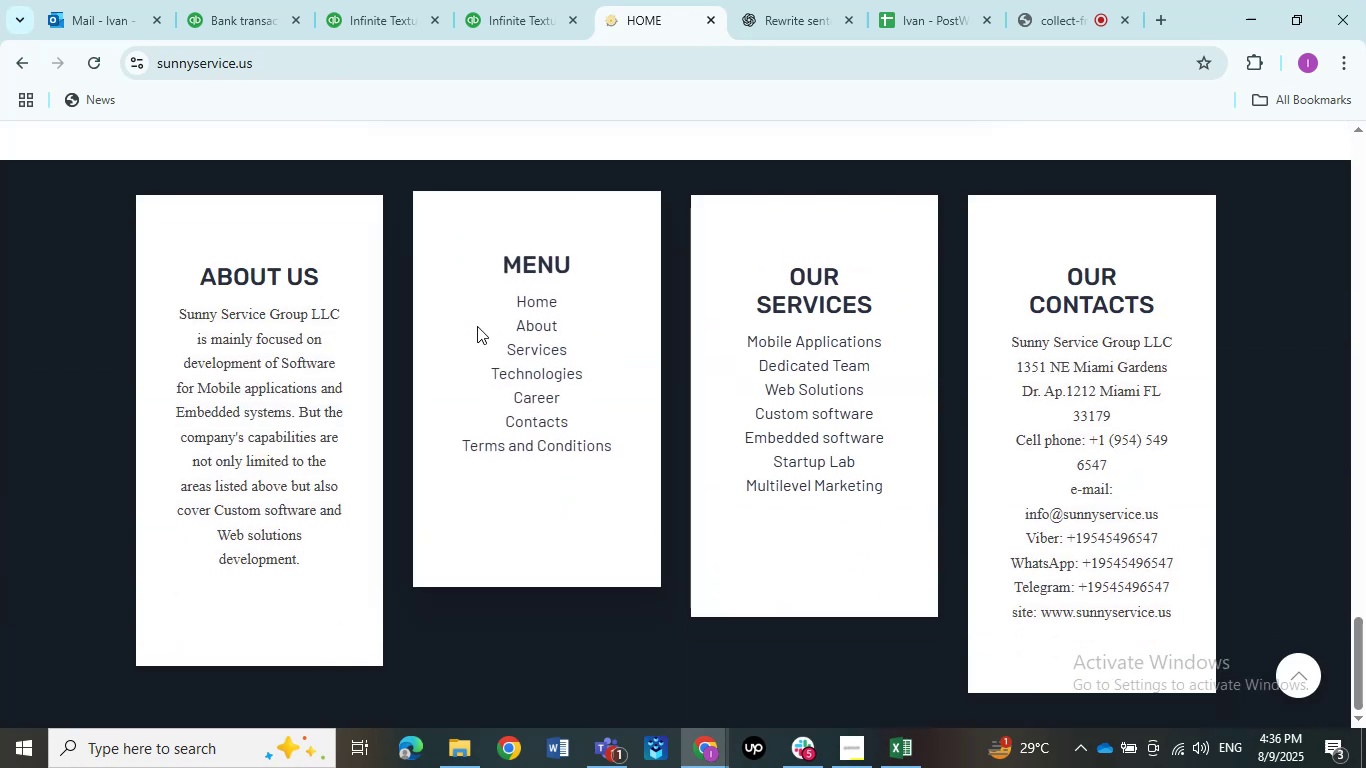 
scroll: coordinate [477, 326], scroll_direction: up, amount: 15.0
 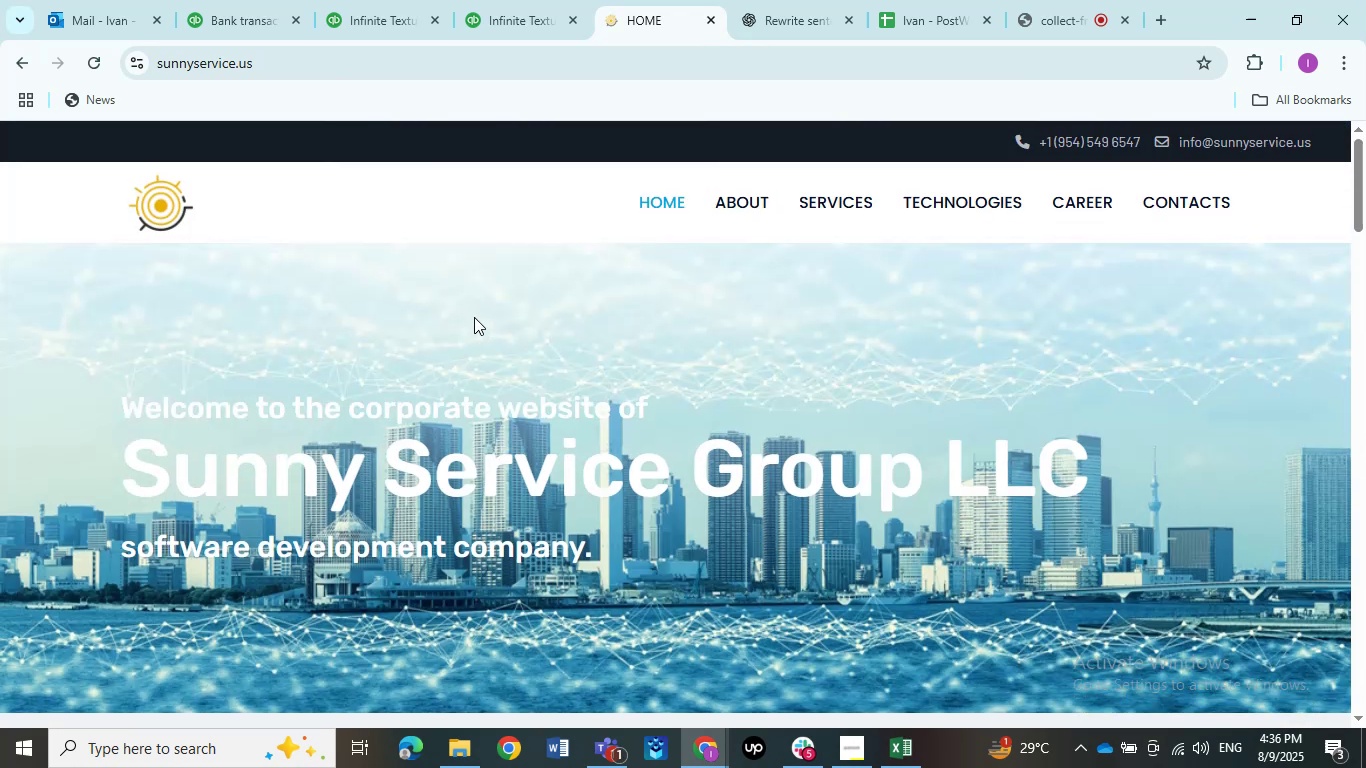 
left_click([717, 23])
 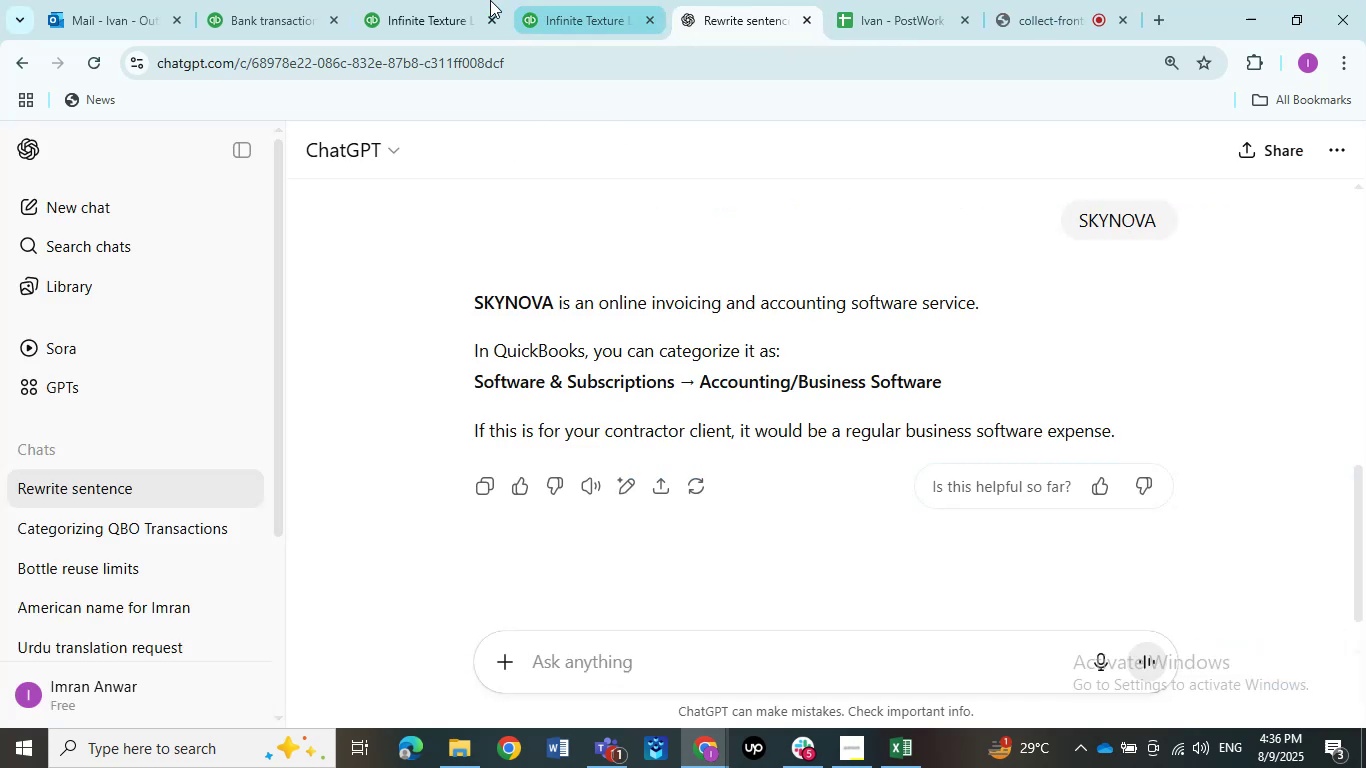 
left_click([433, 0])
 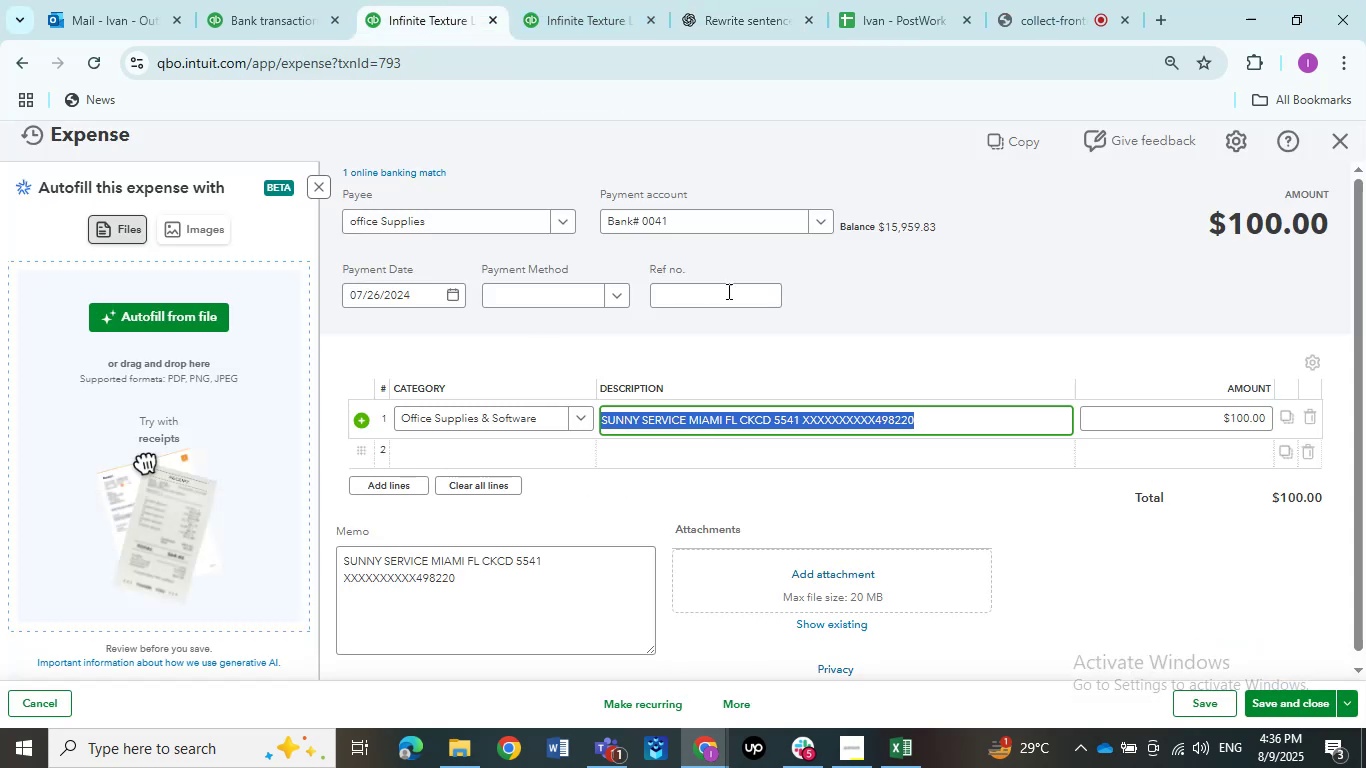 
left_click_drag(start_coordinate=[935, 267], to_coordinate=[935, 272])
 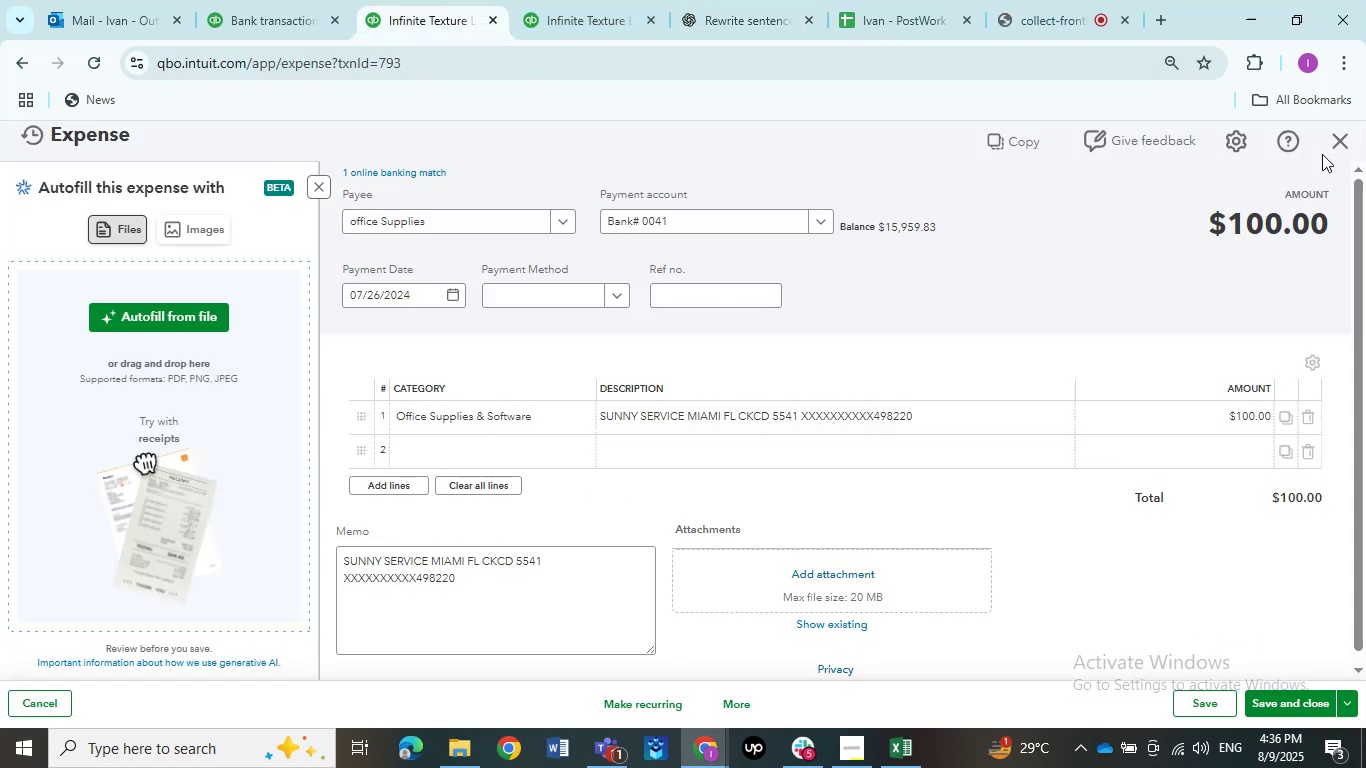 
left_click([1327, 142])
 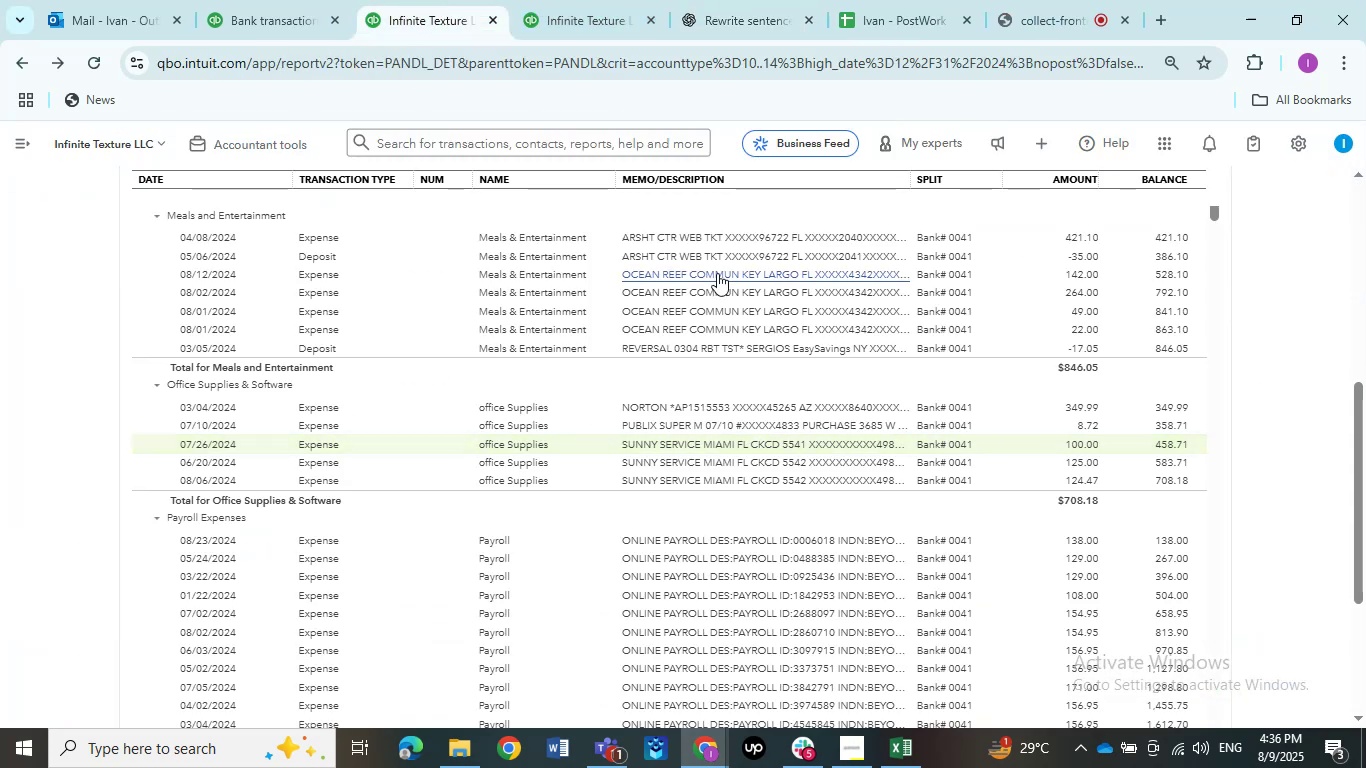 
wait(6.37)
 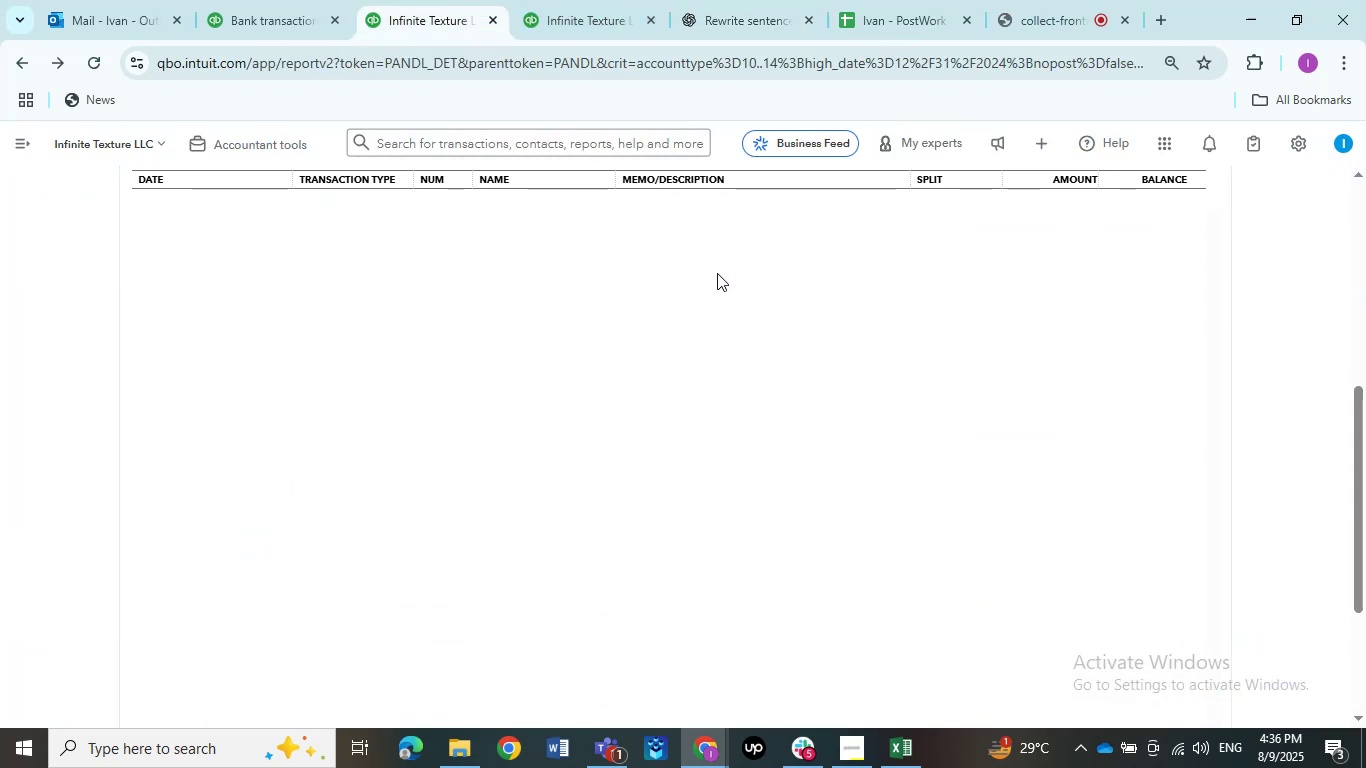 
scroll: coordinate [700, 301], scroll_direction: down, amount: 2.0
 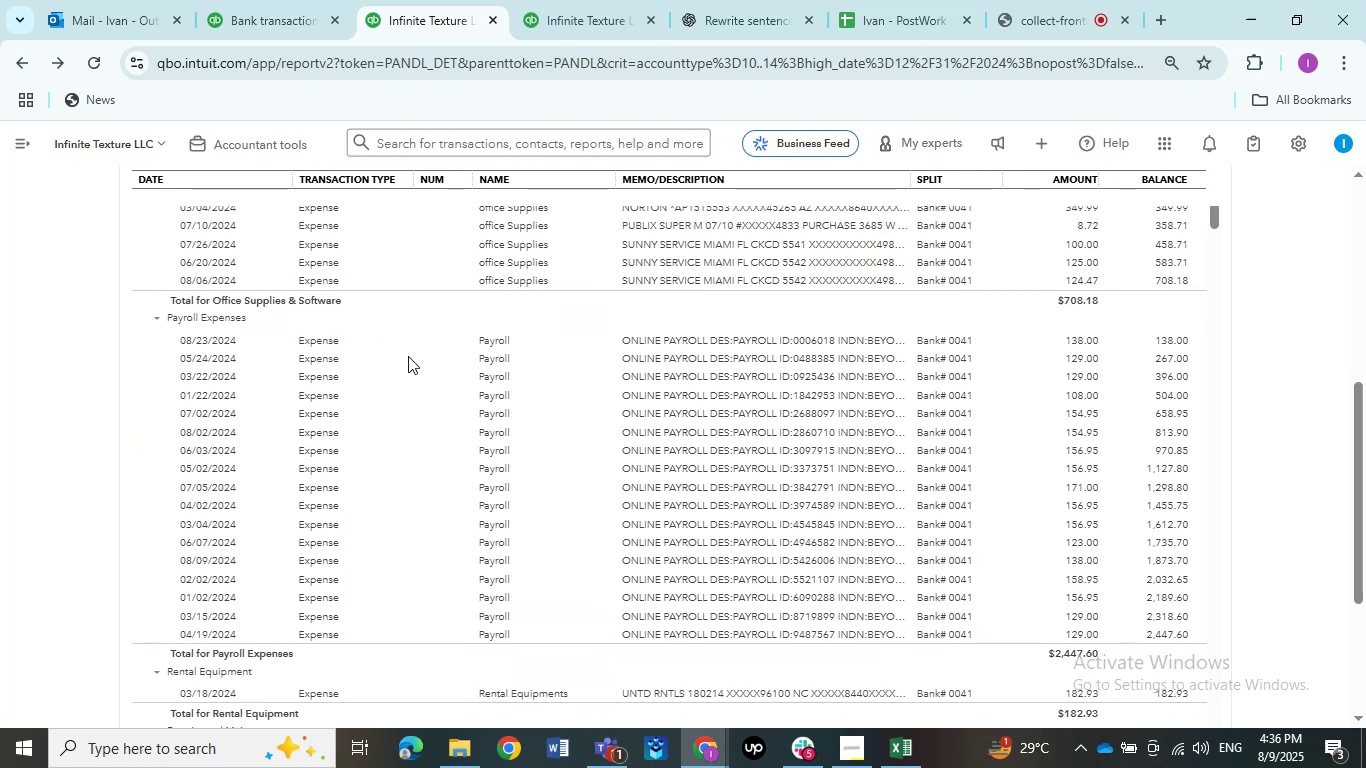 
left_click([296, 2])
 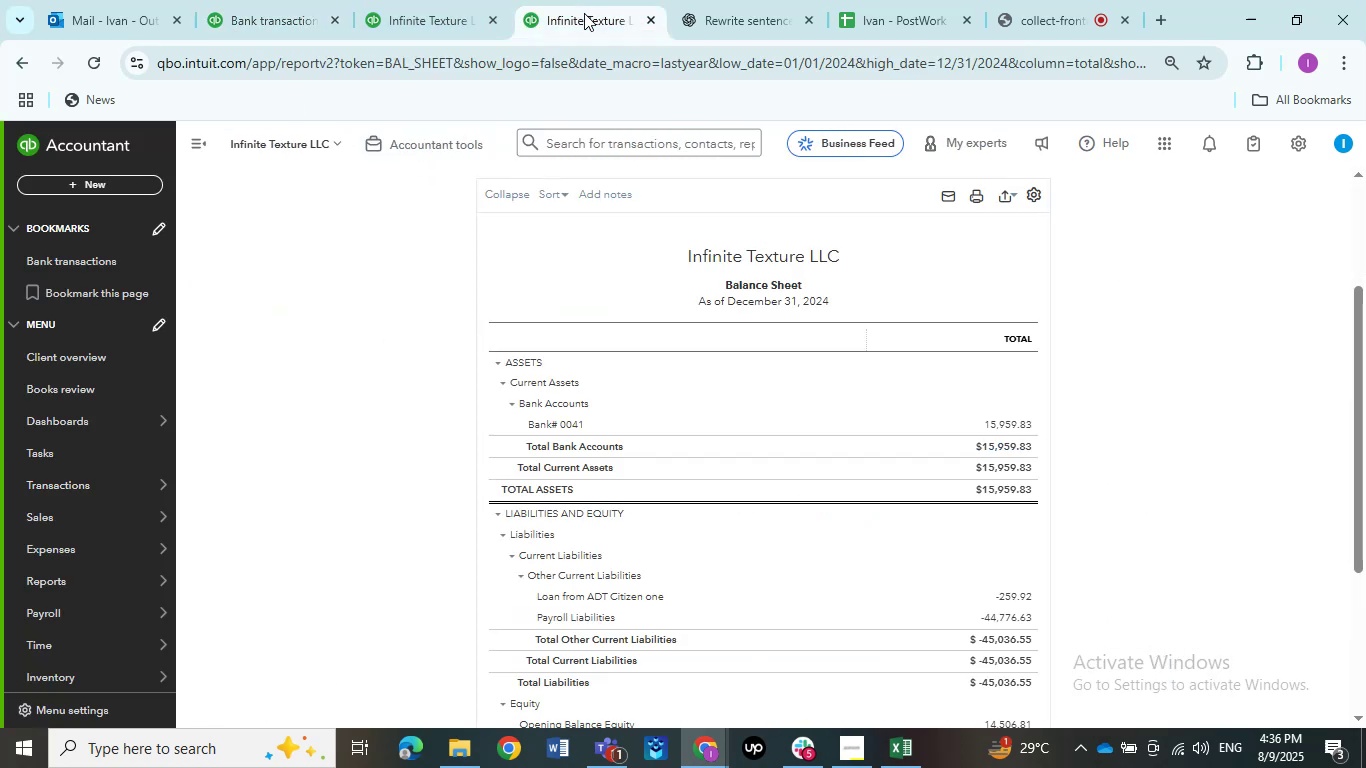 
left_click([431, 0])
 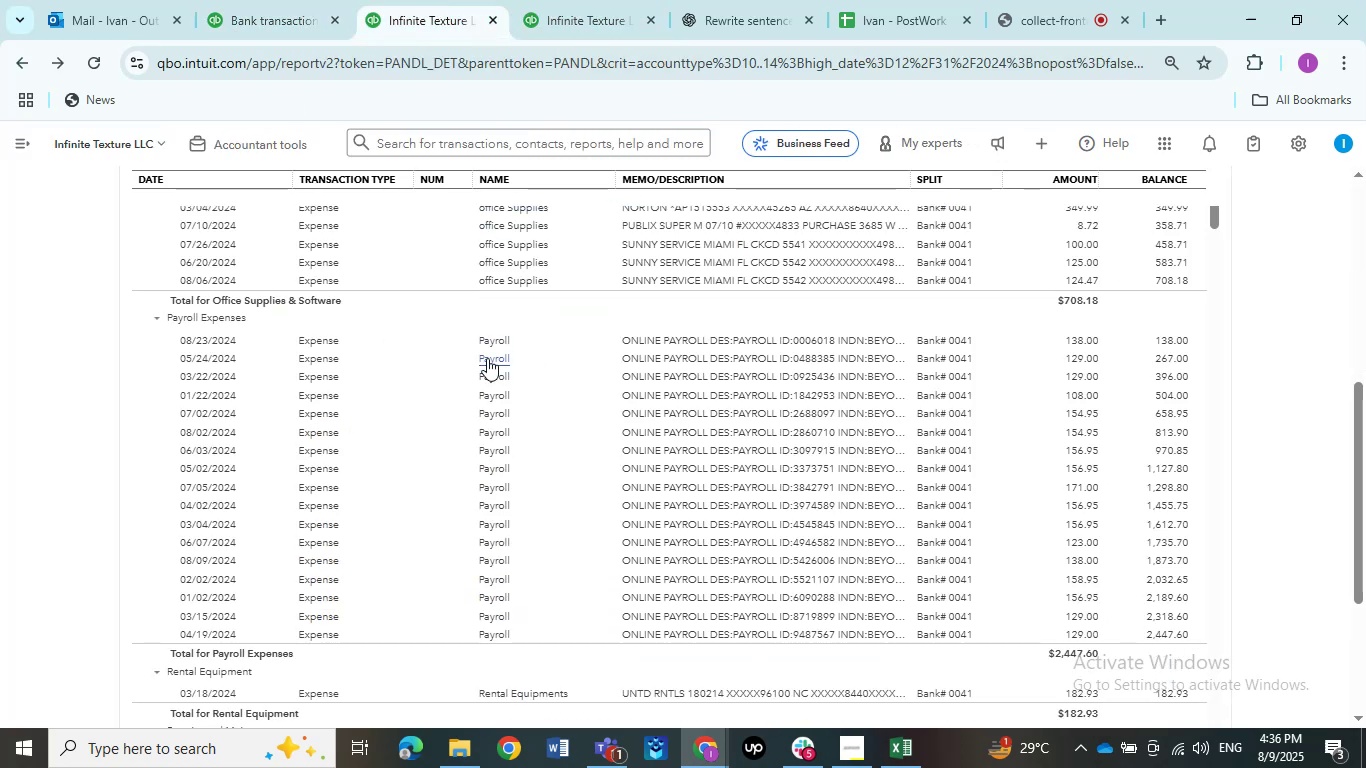 
left_click([294, 14])
 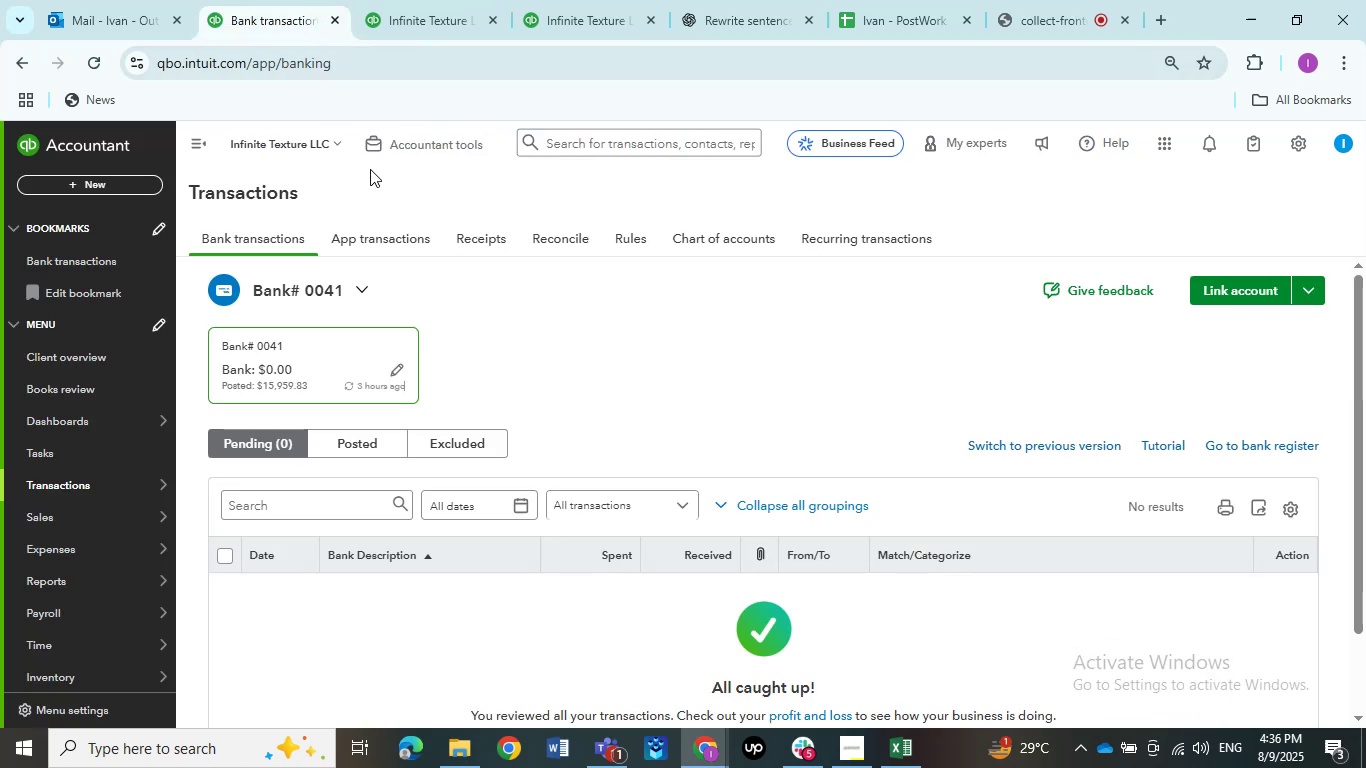 
left_click([402, 154])
 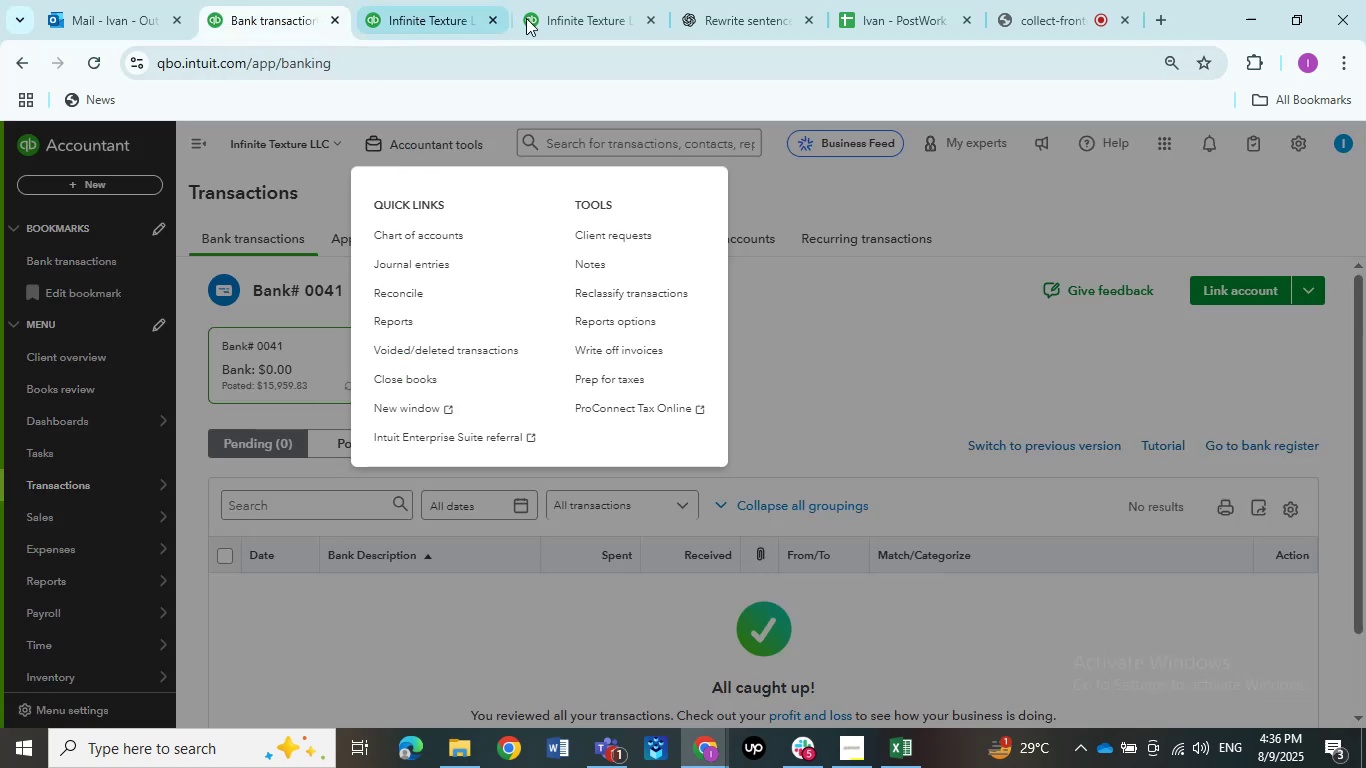 
left_click([563, 11])
 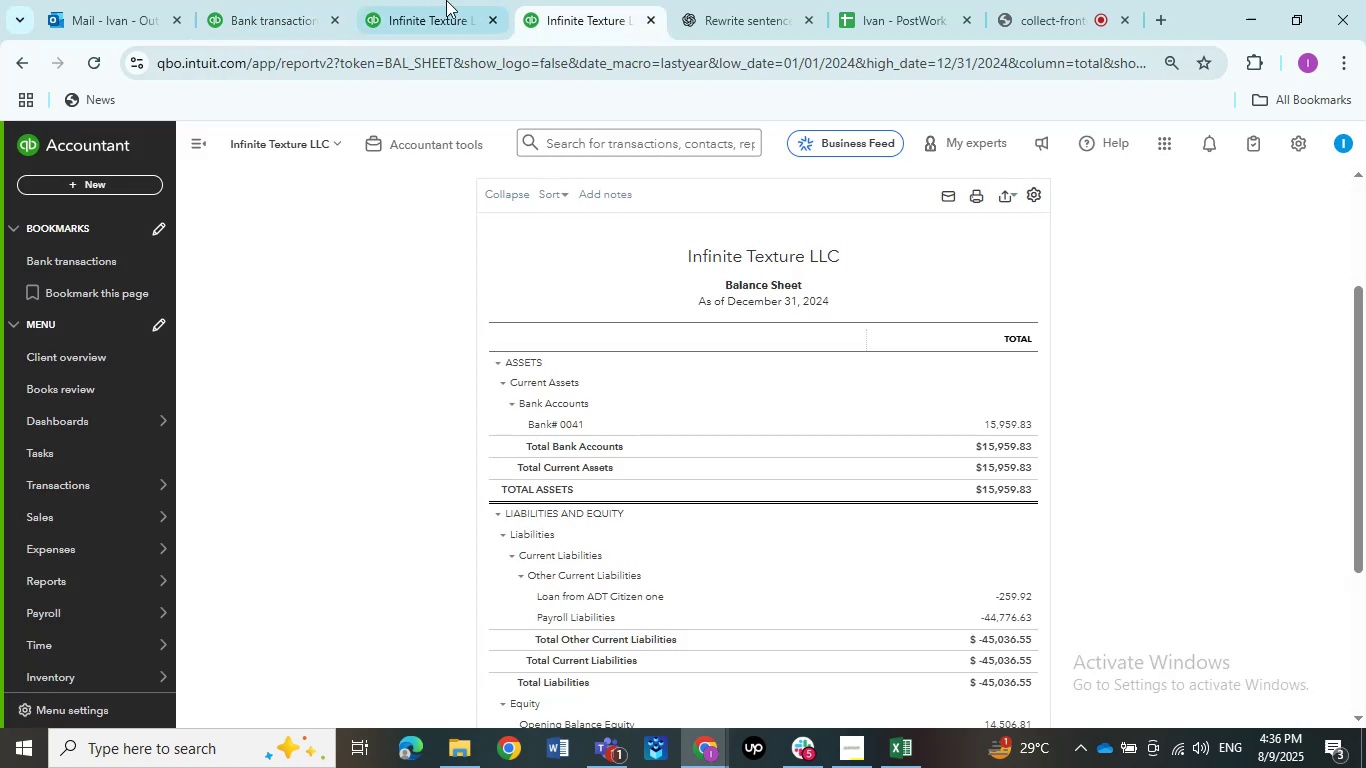 
left_click([435, 0])
 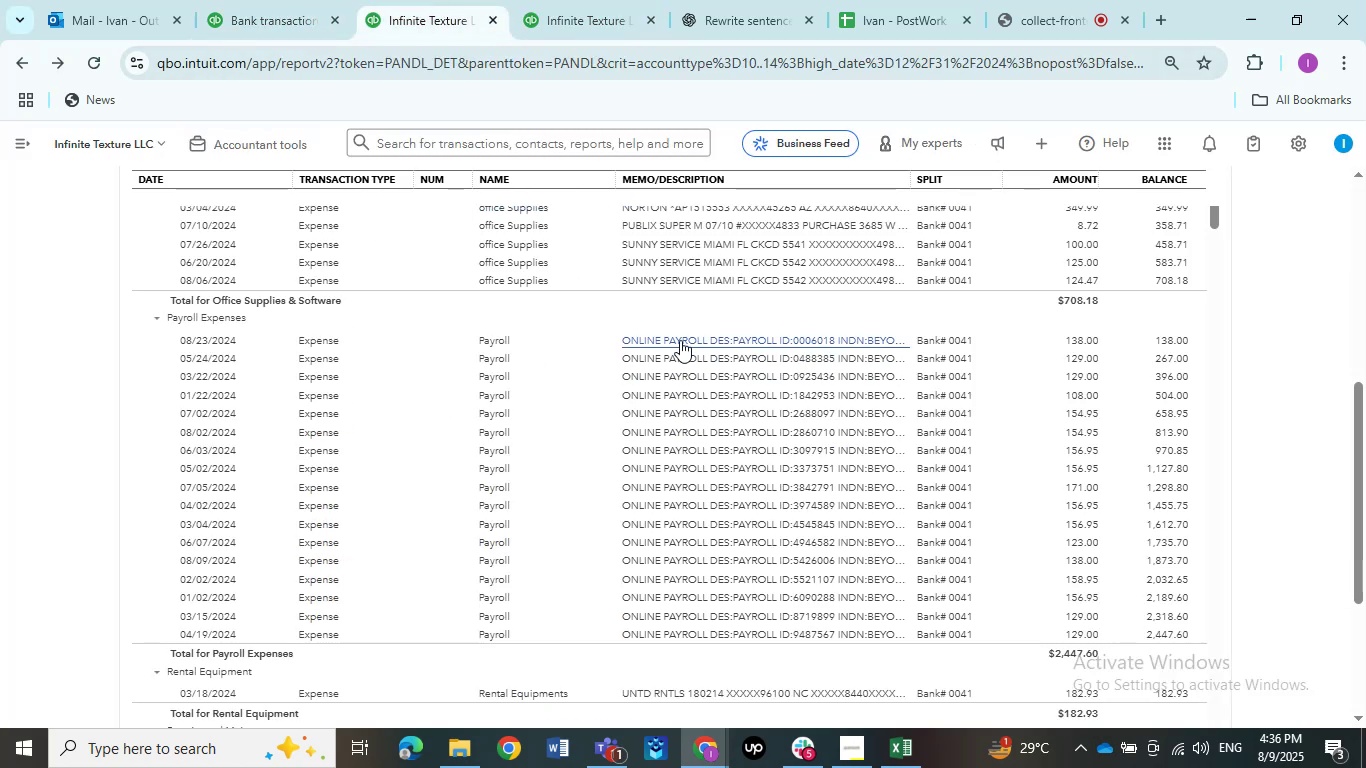 
left_click([680, 340])
 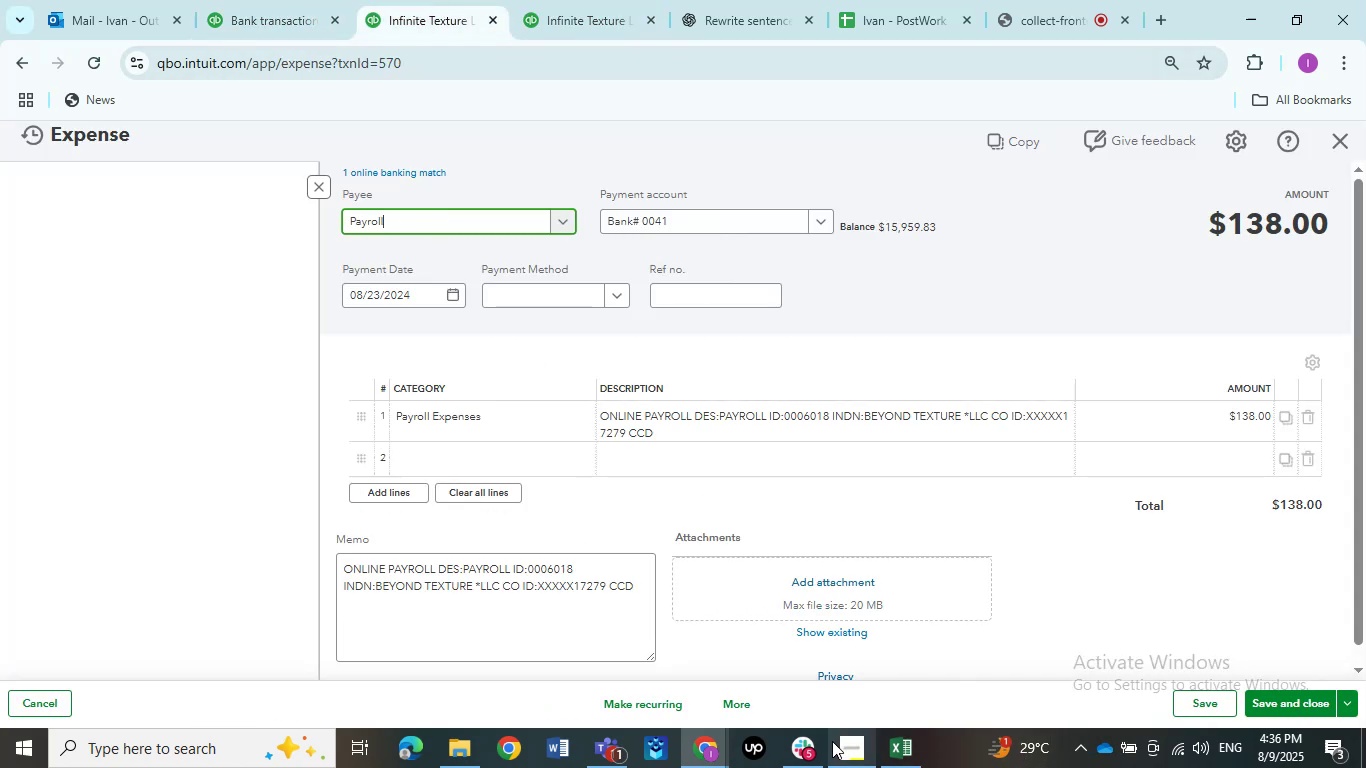 
mouse_move([651, 755])
 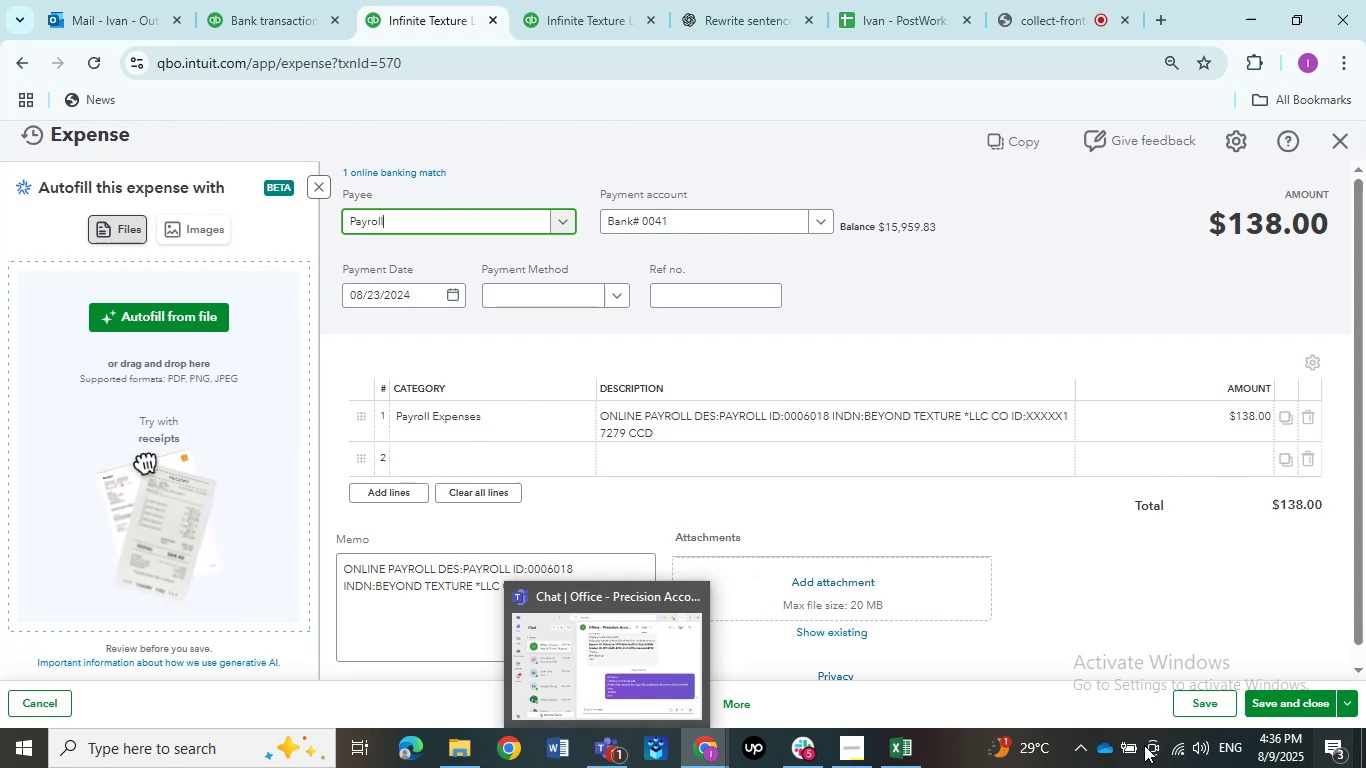 
mouse_move([1006, 747])
 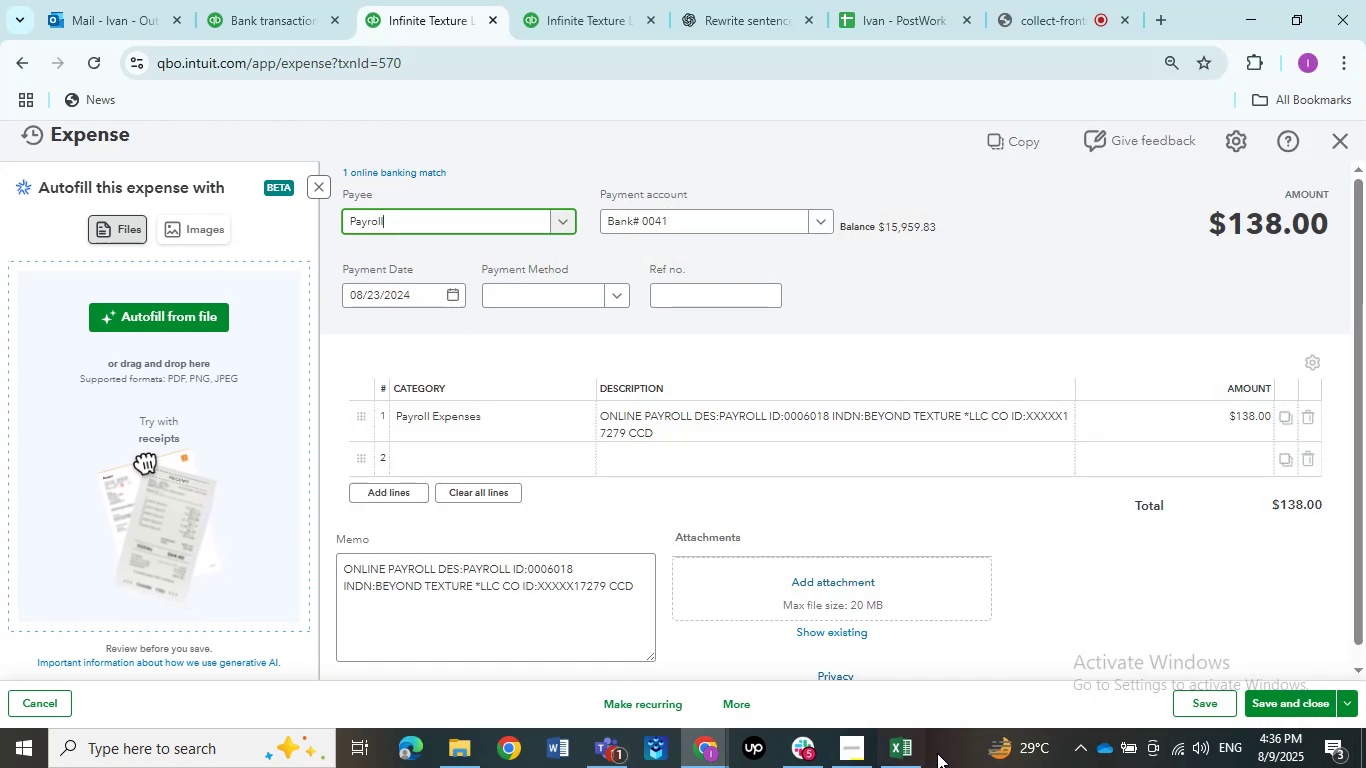 
left_click([938, 753])
 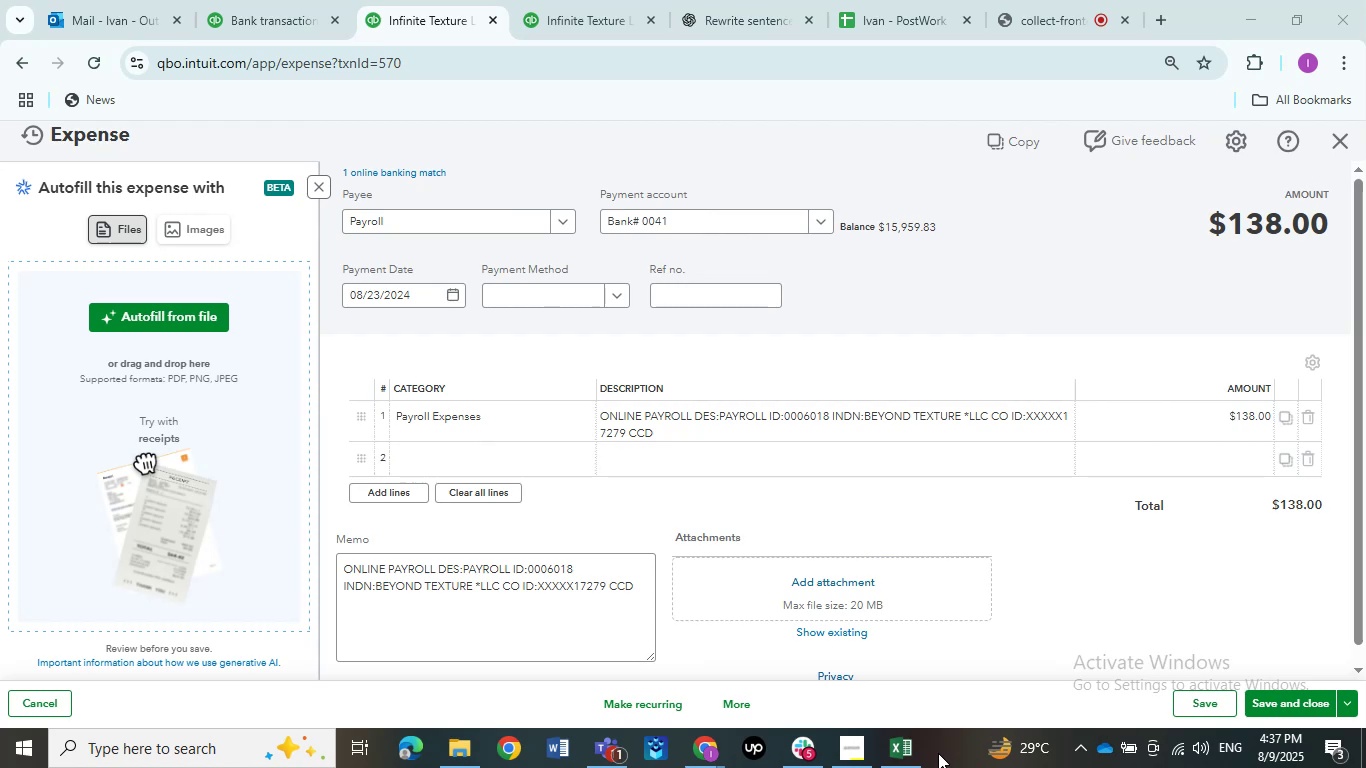 
wait(19.37)
 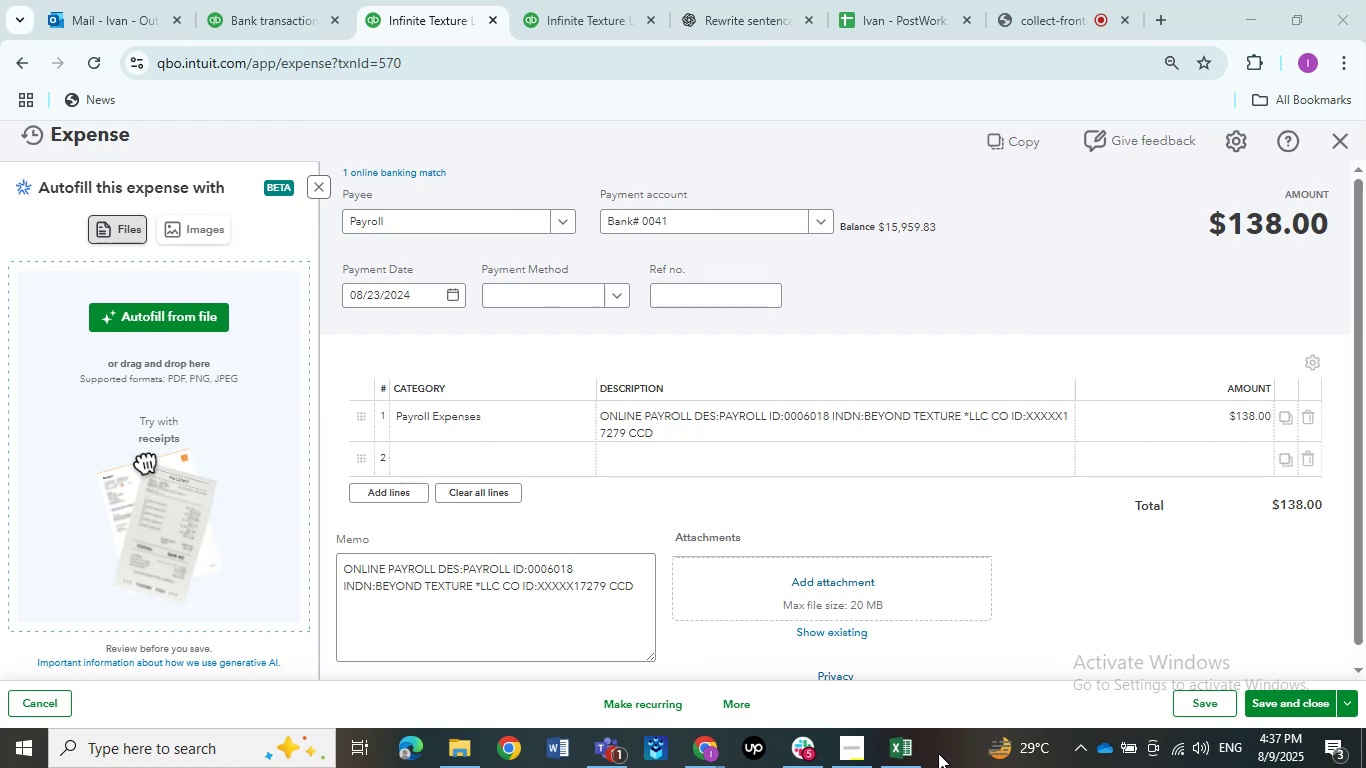 
left_click([577, 413])
 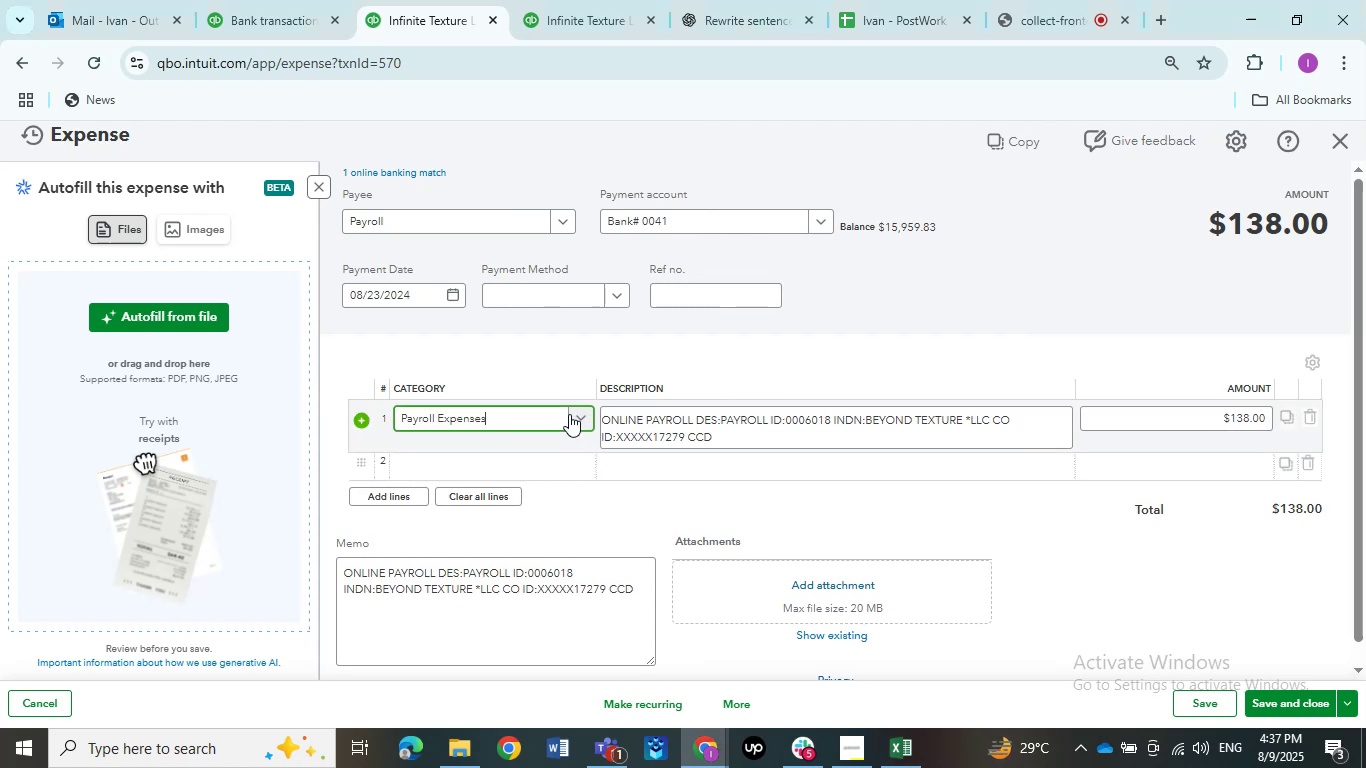 
left_click([569, 414])
 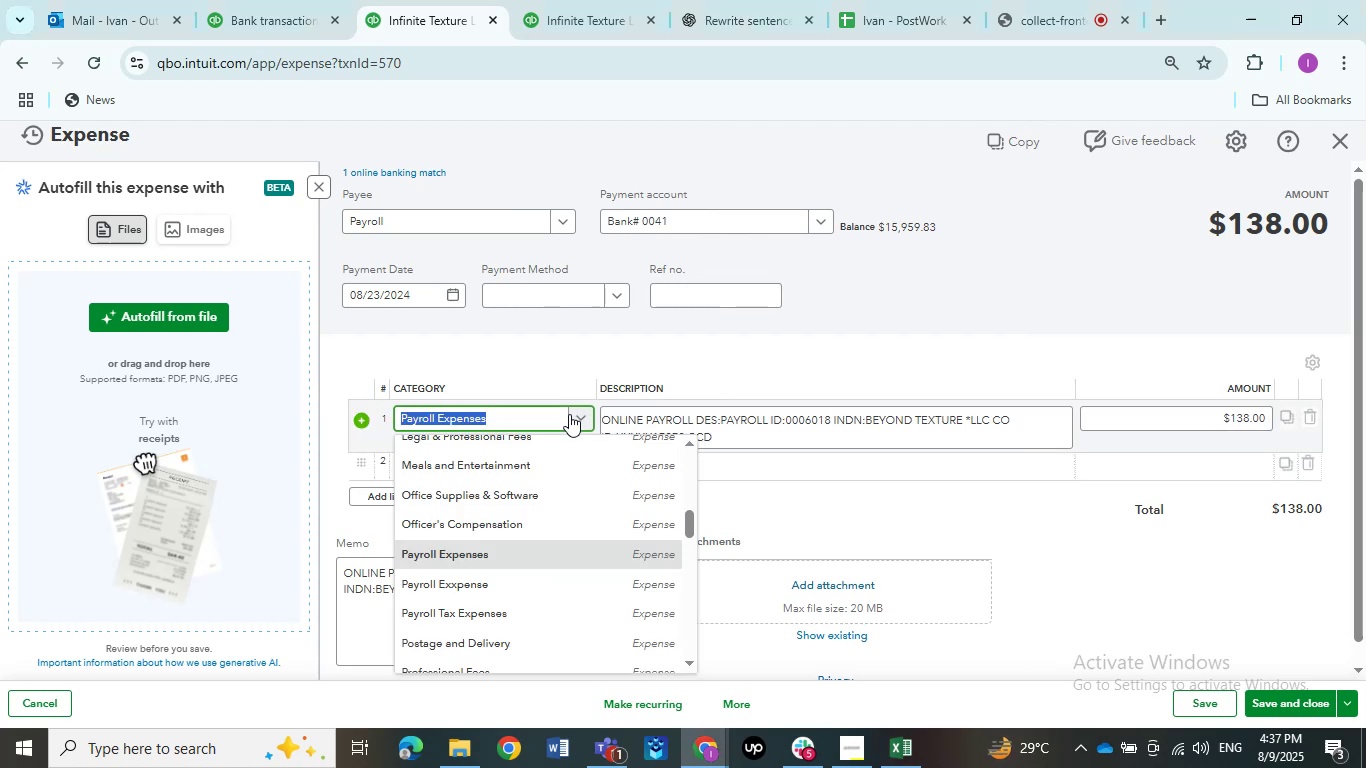 
type(Payroll)
 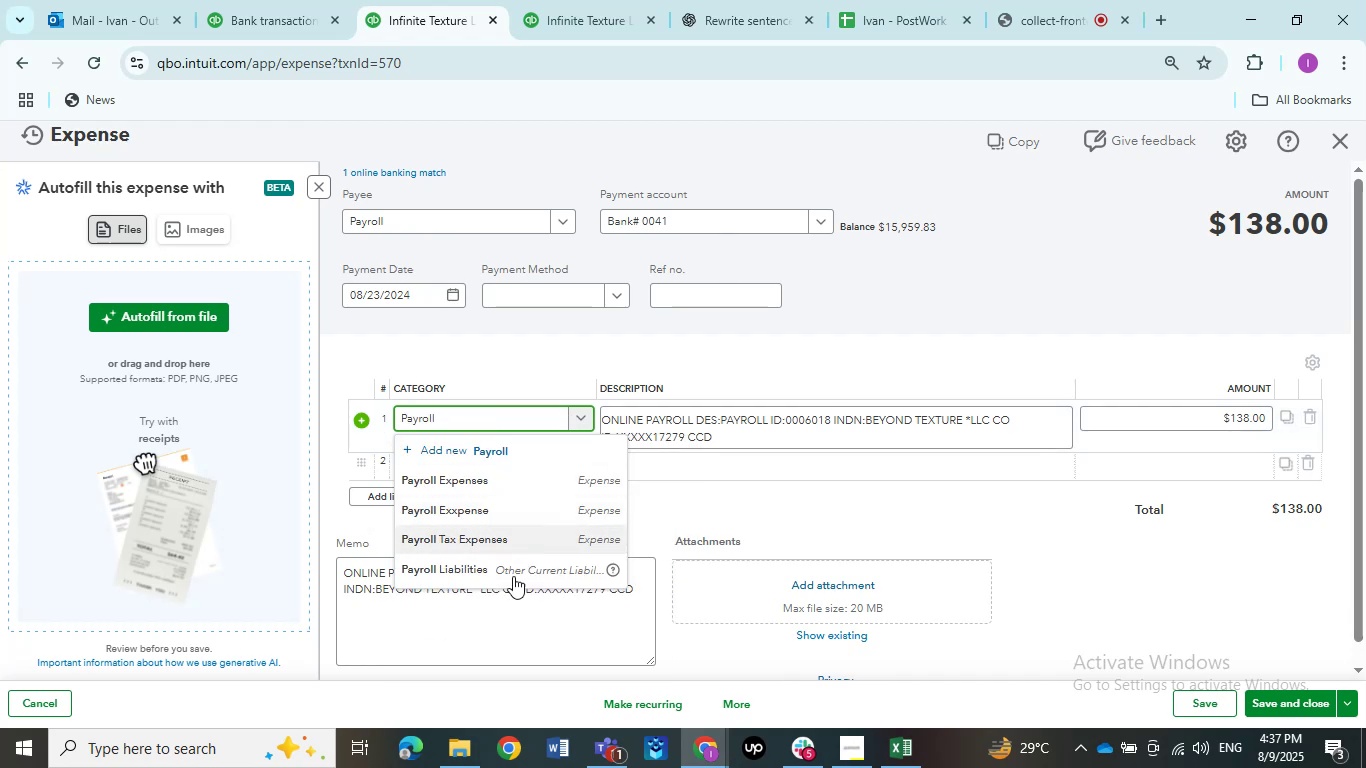 
left_click([506, 579])
 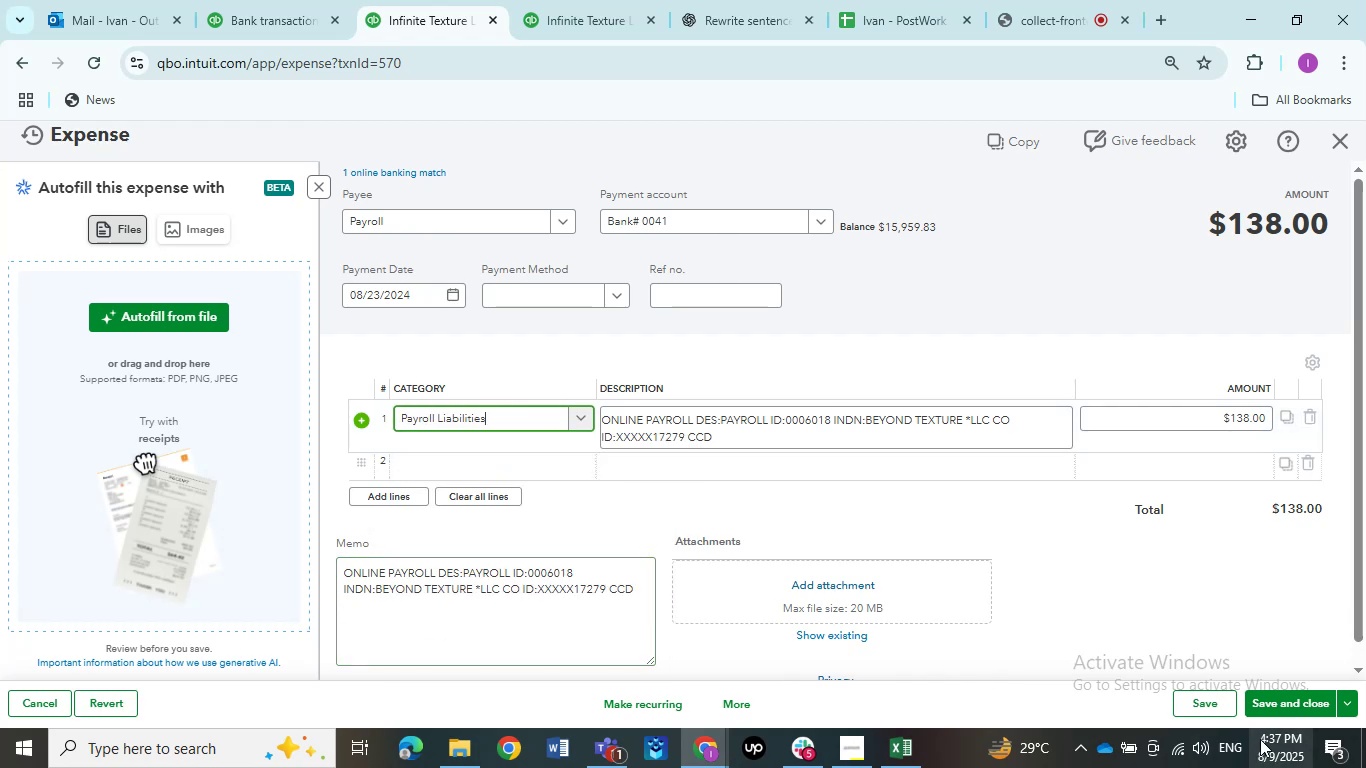 
left_click([1265, 711])
 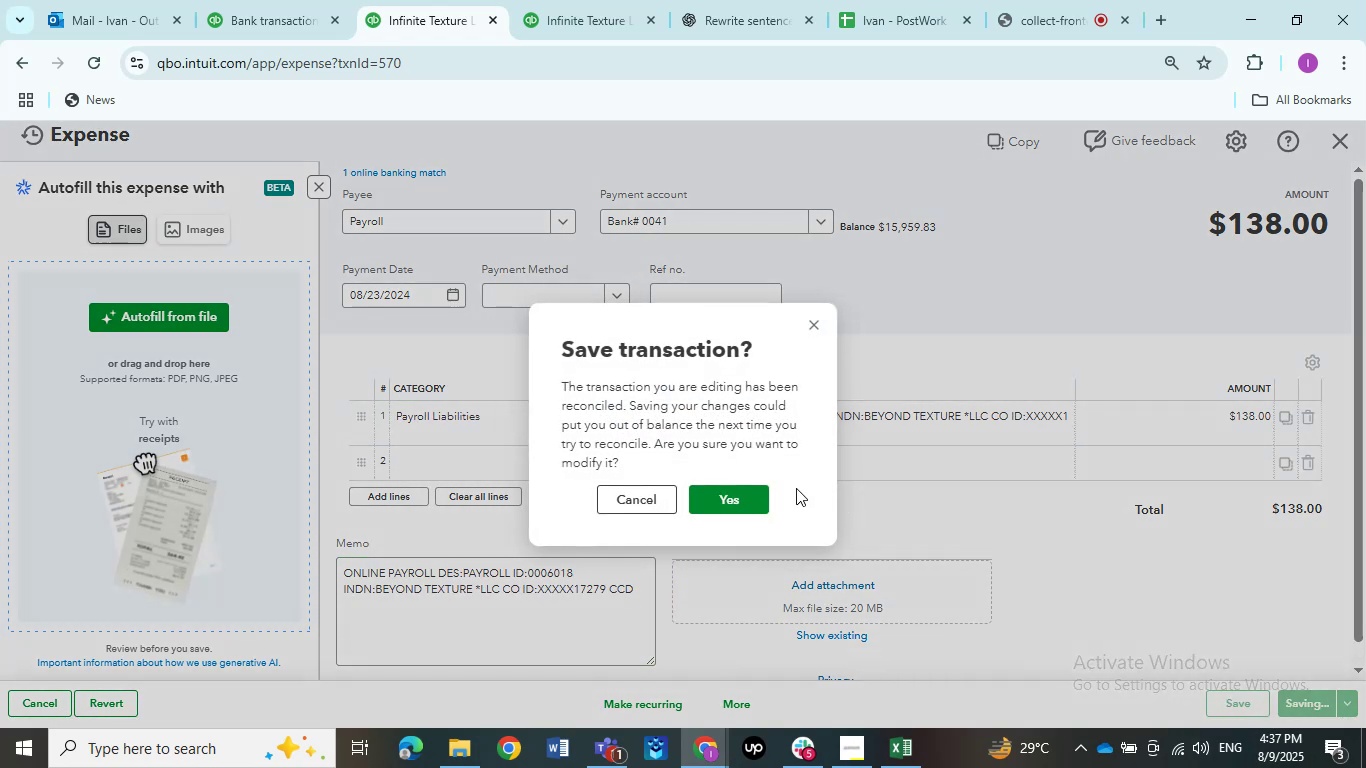 
left_click([742, 502])
 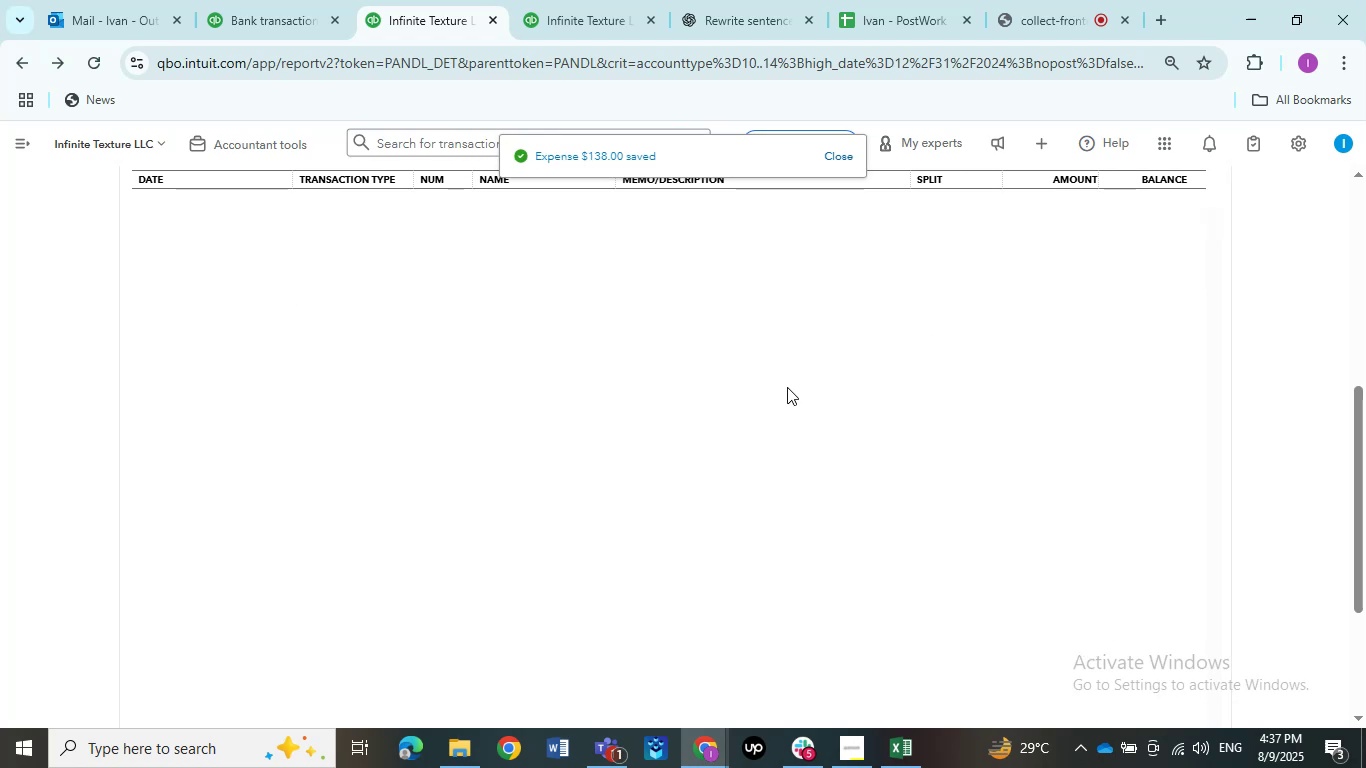 
mouse_move([678, 369])
 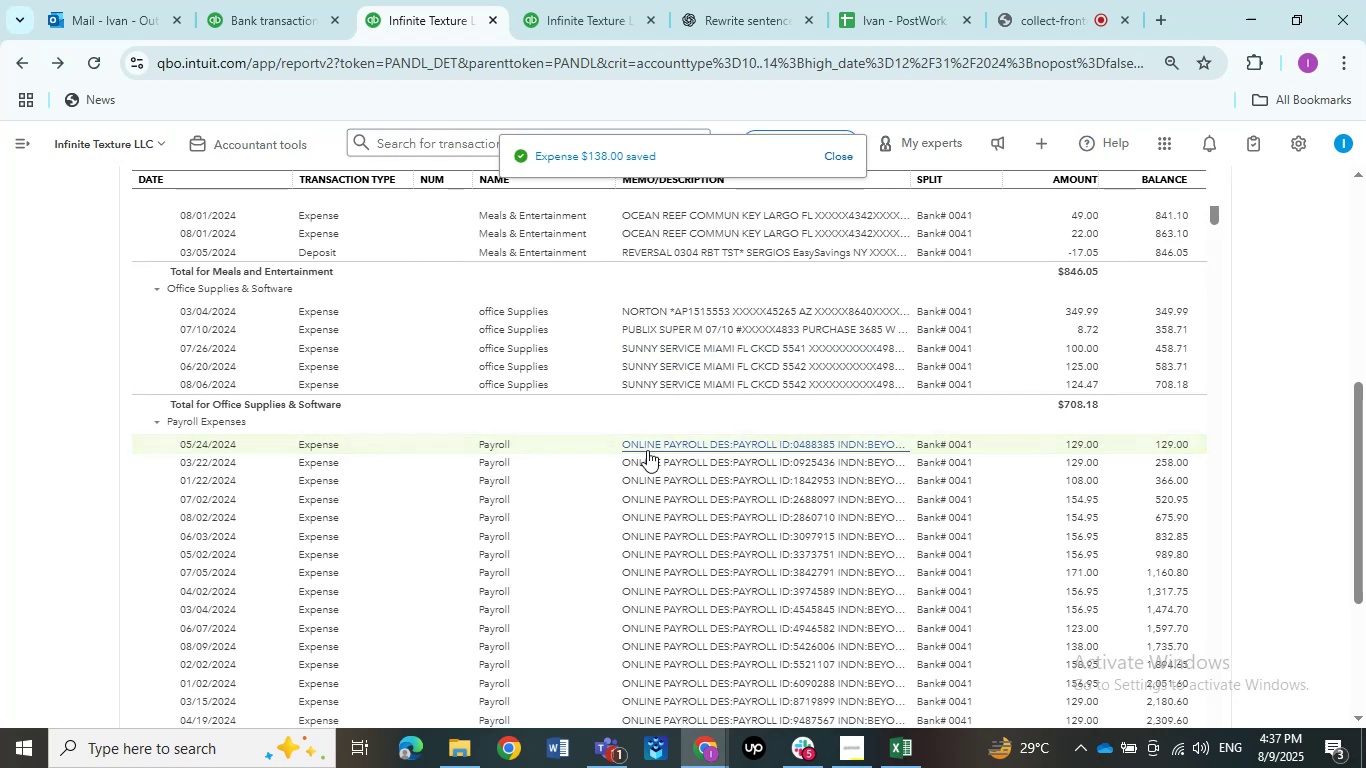 
left_click([647, 450])
 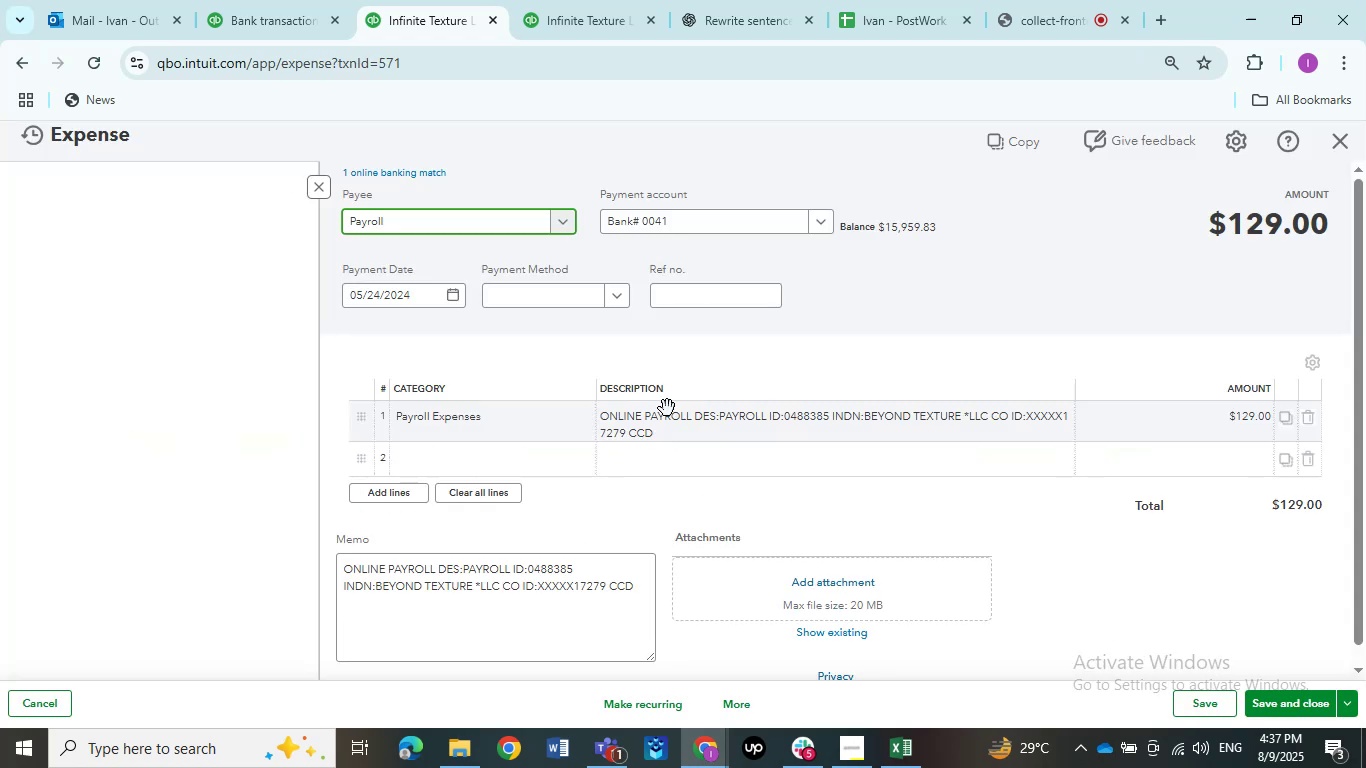 
left_click([555, 429])
 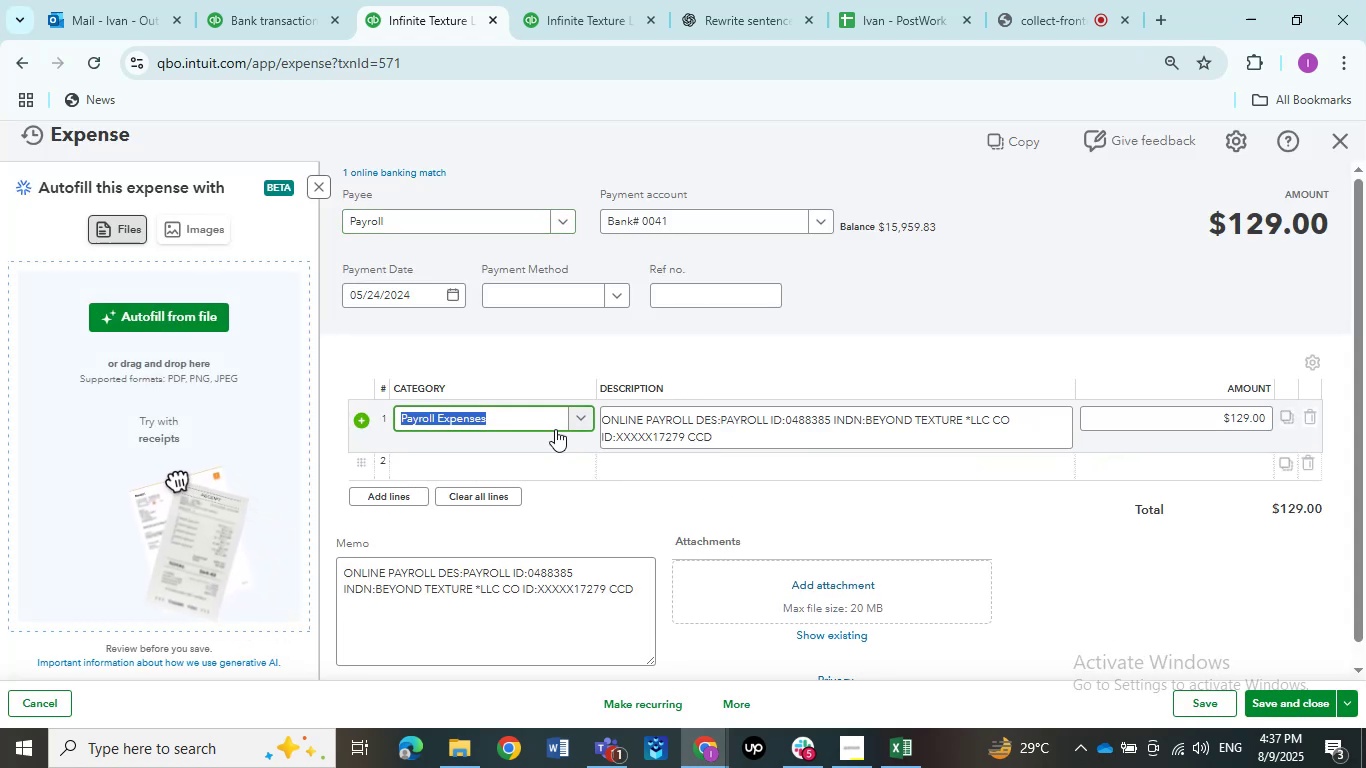 
left_click([555, 422])
 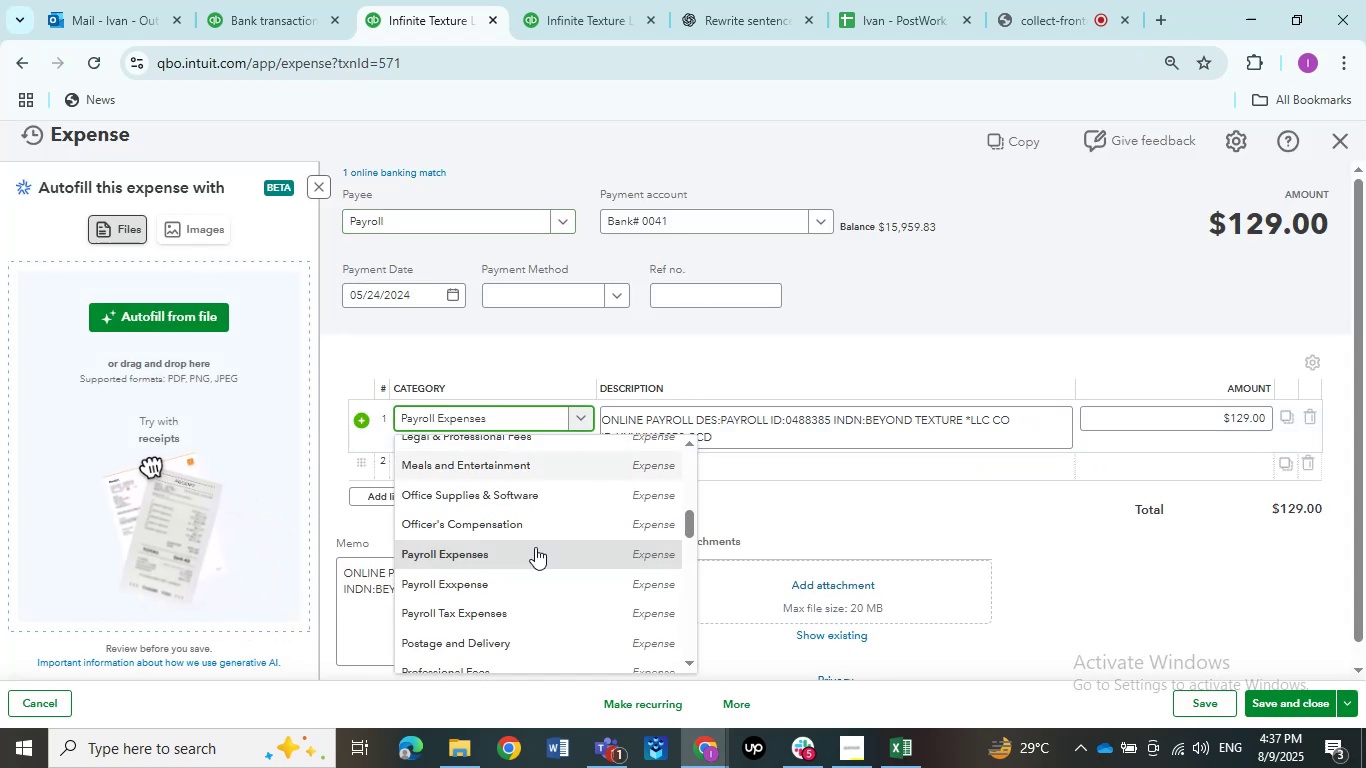 
scroll: coordinate [542, 557], scroll_direction: down, amount: 8.0
 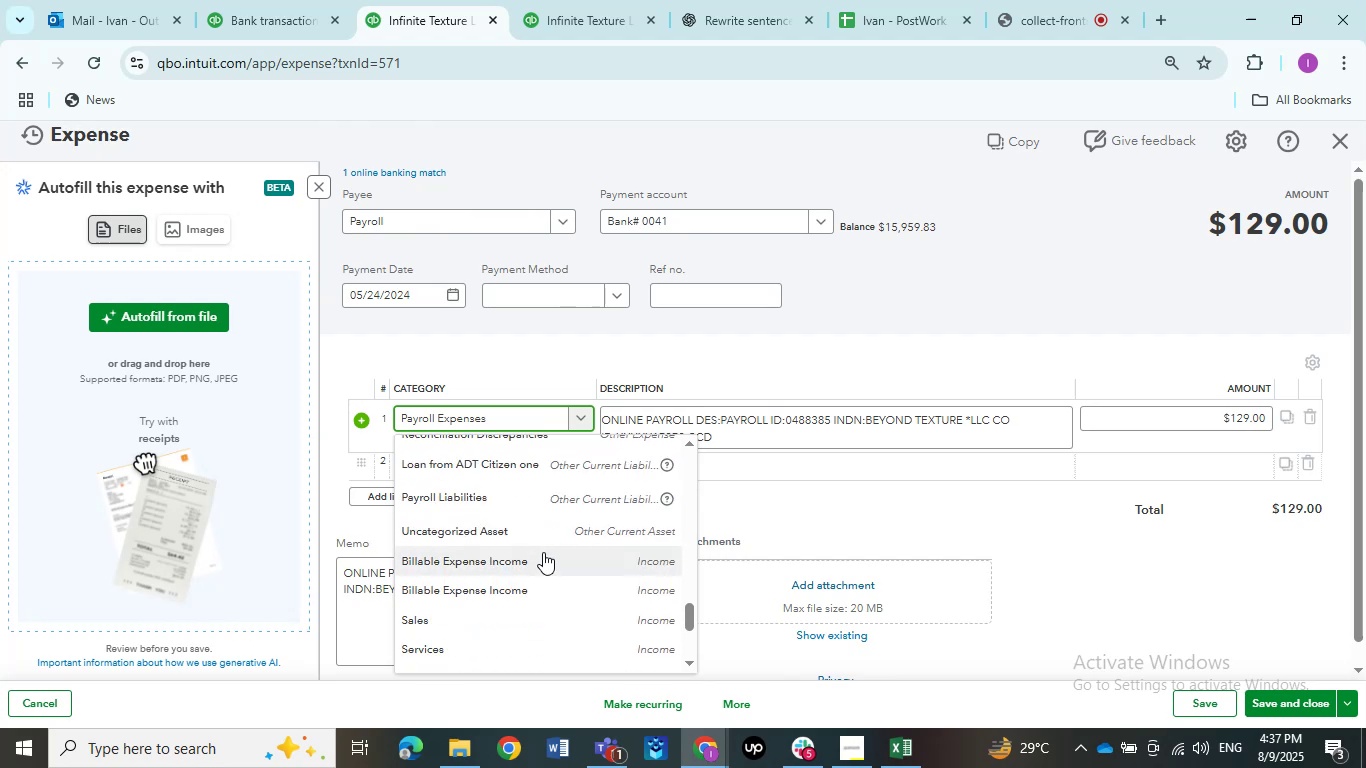 
left_click([537, 494])
 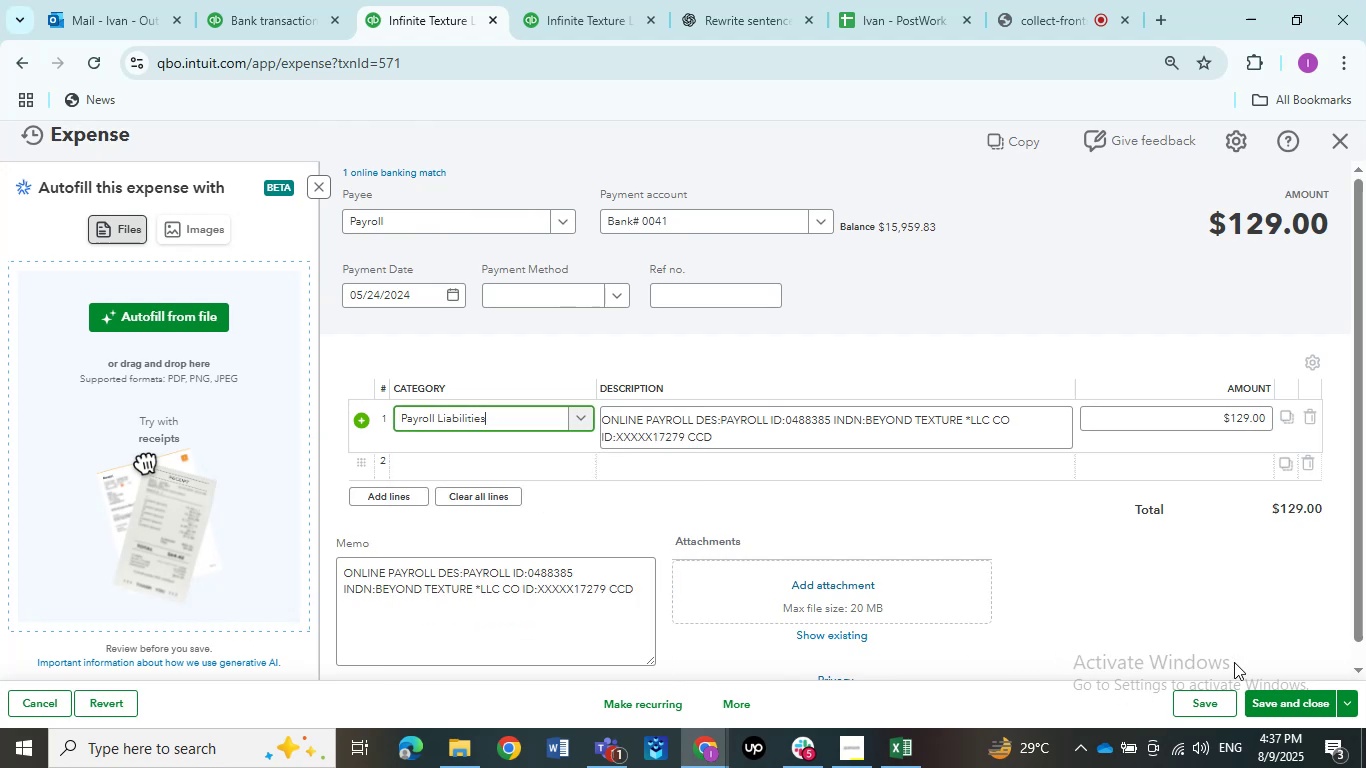 
left_click([1277, 699])
 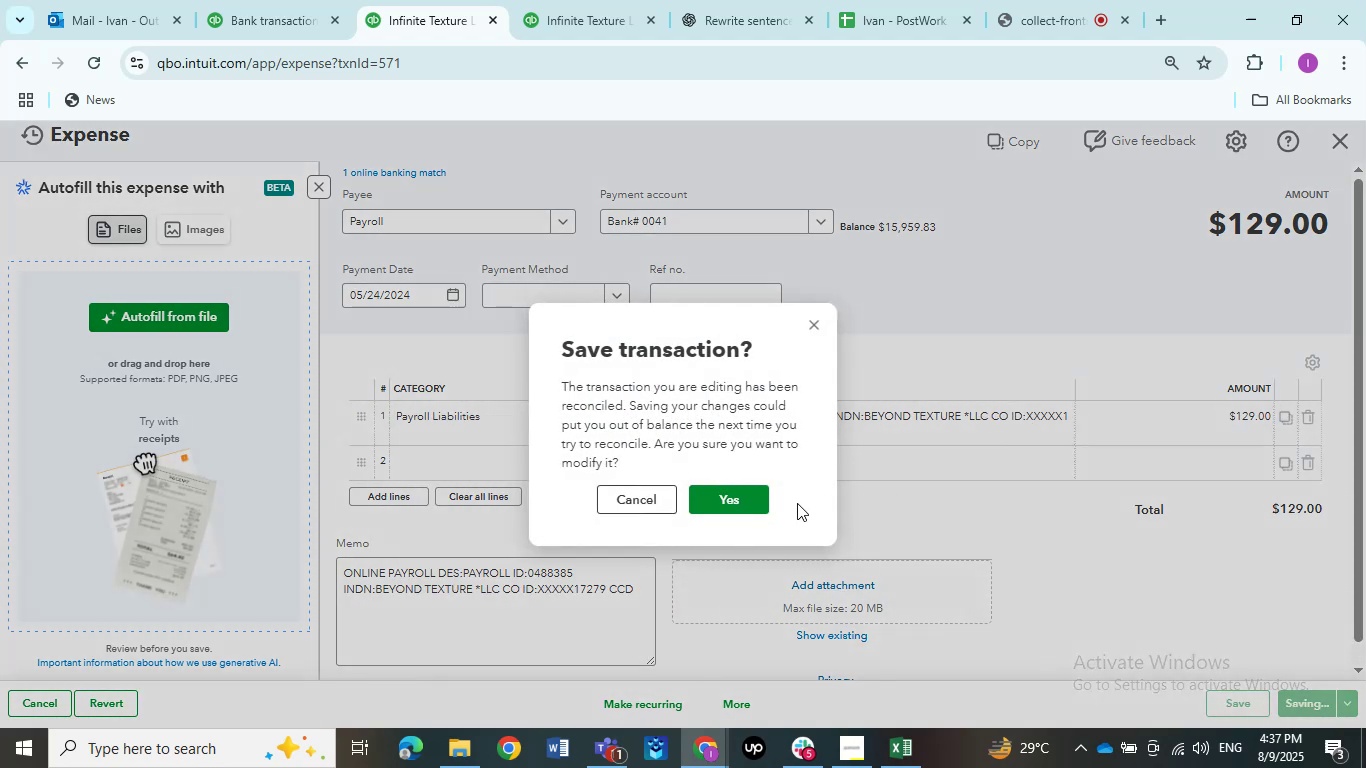 
left_click([762, 503])
 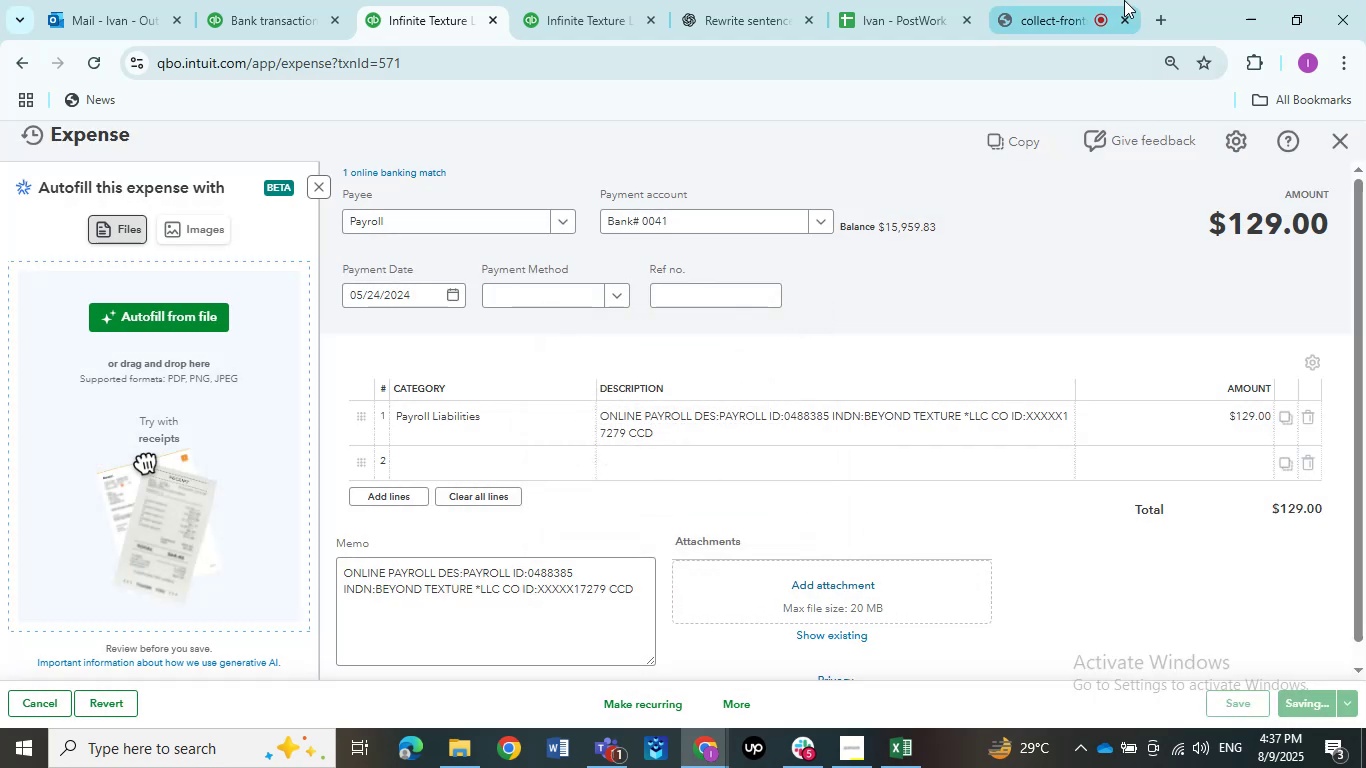 
left_click([1063, 0])
 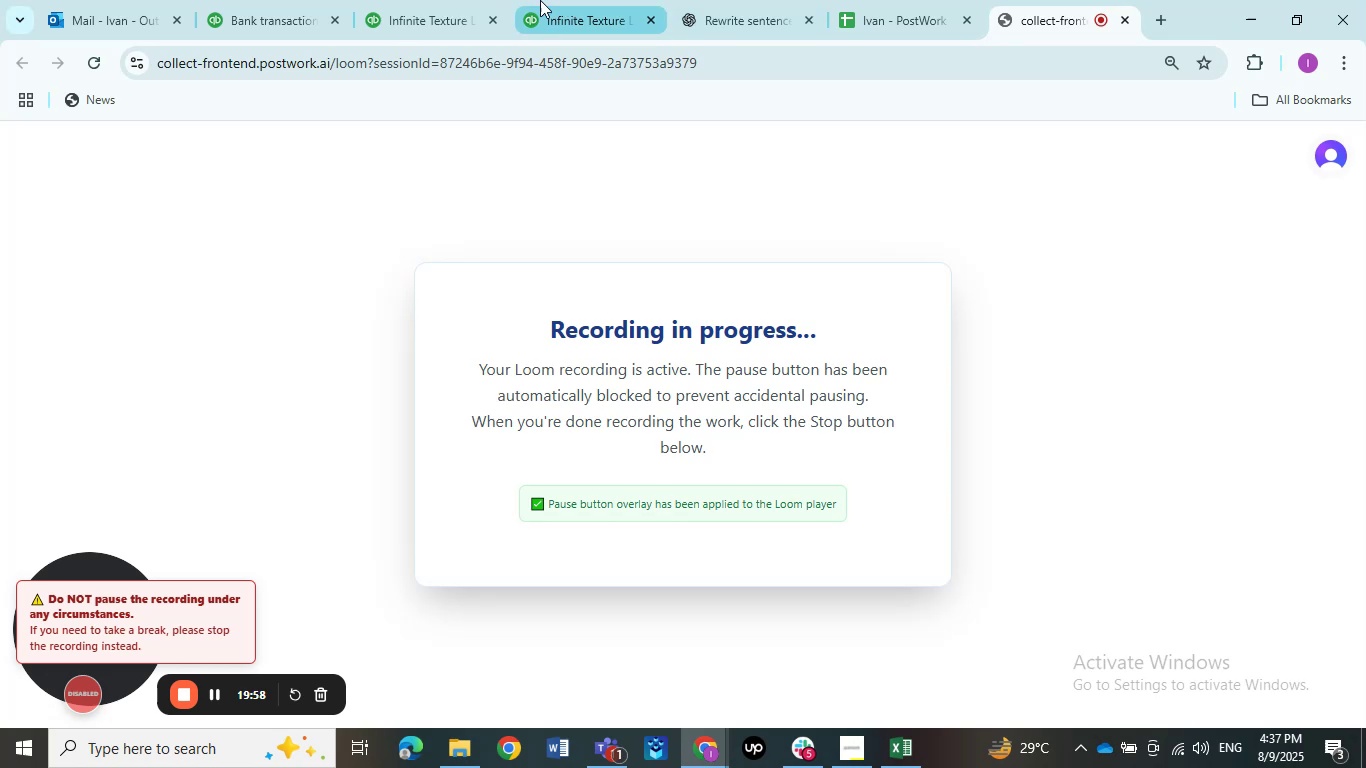 
left_click([442, 0])
 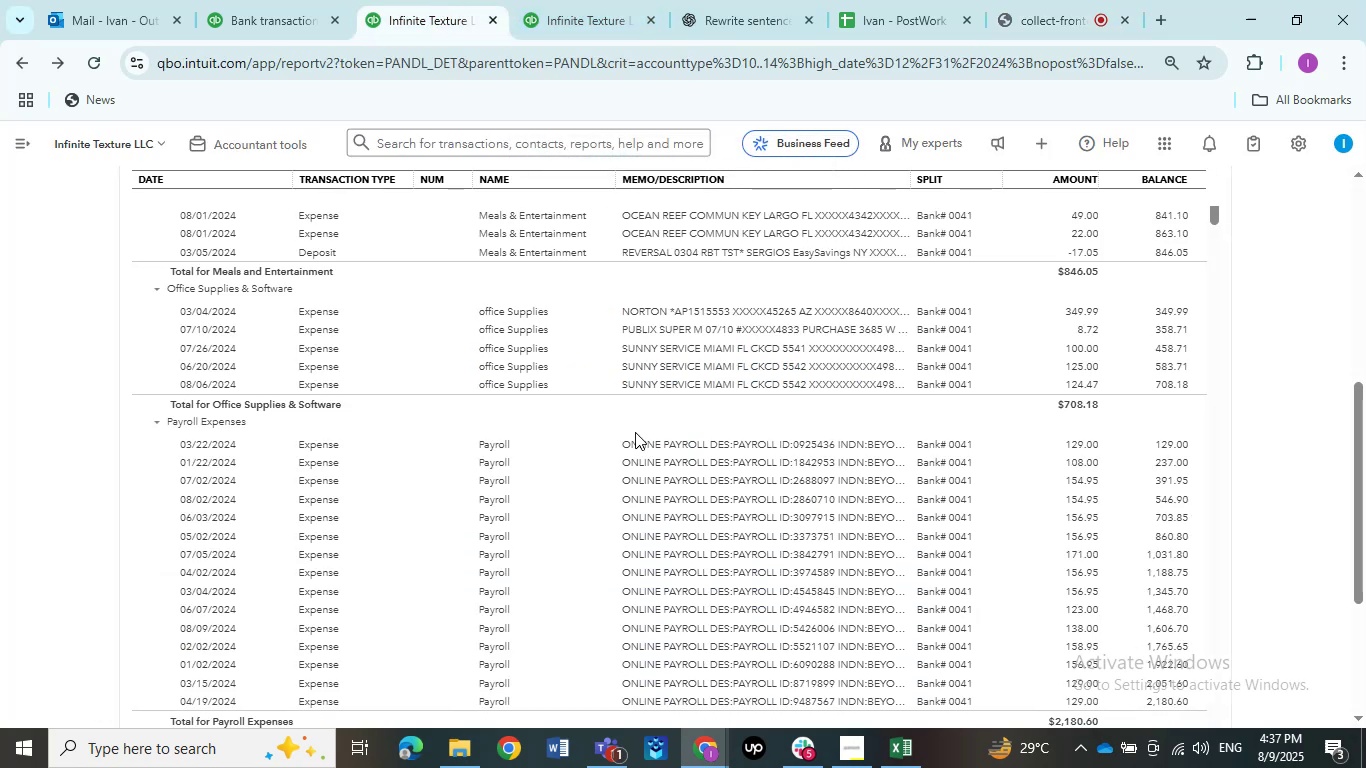 
left_click([643, 437])
 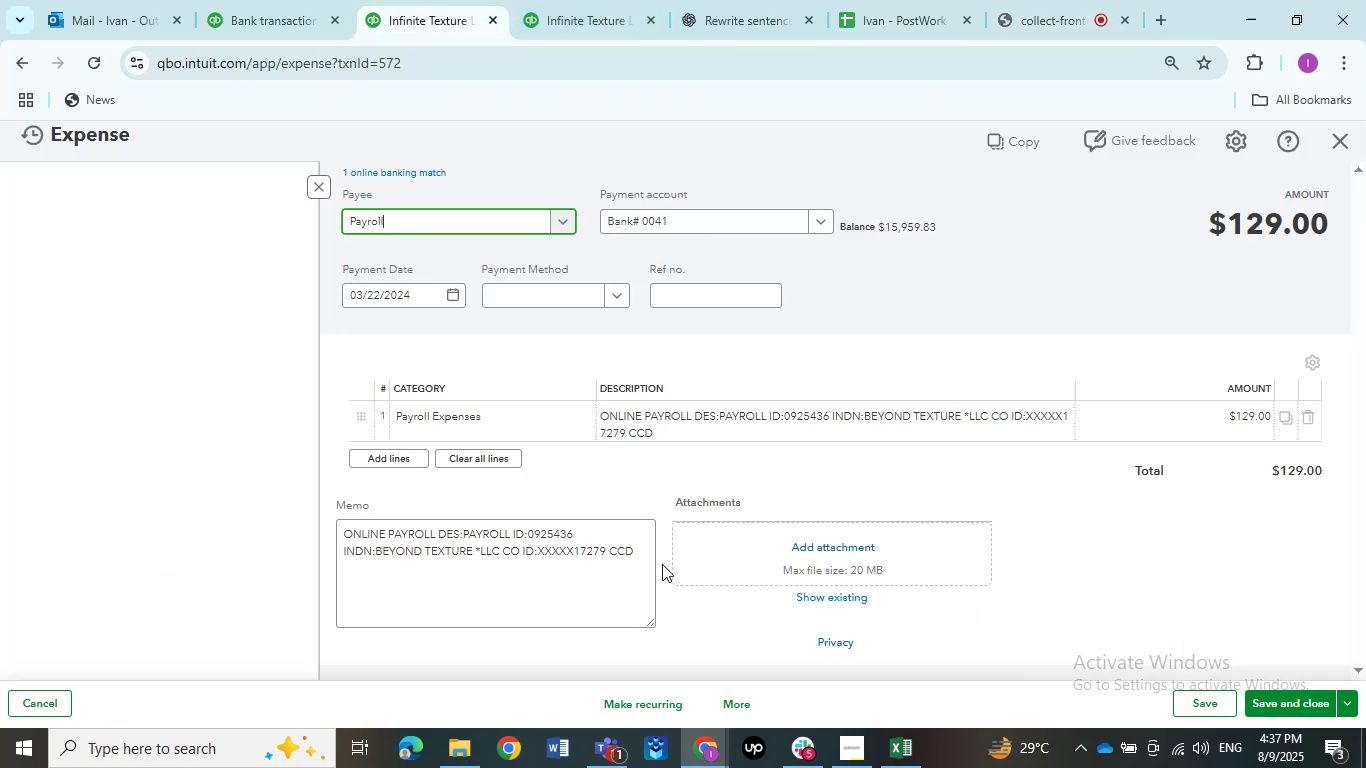 
left_click([491, 433])
 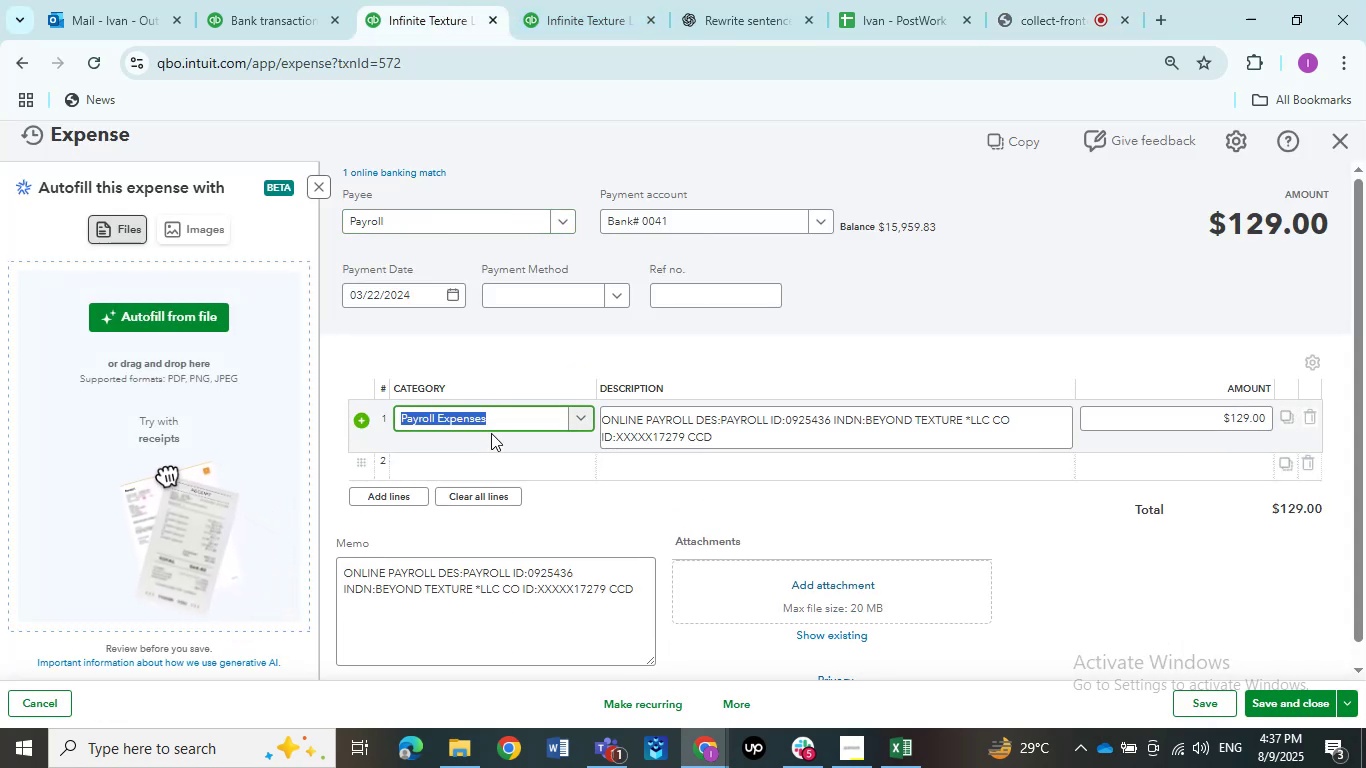 
left_click([501, 418])
 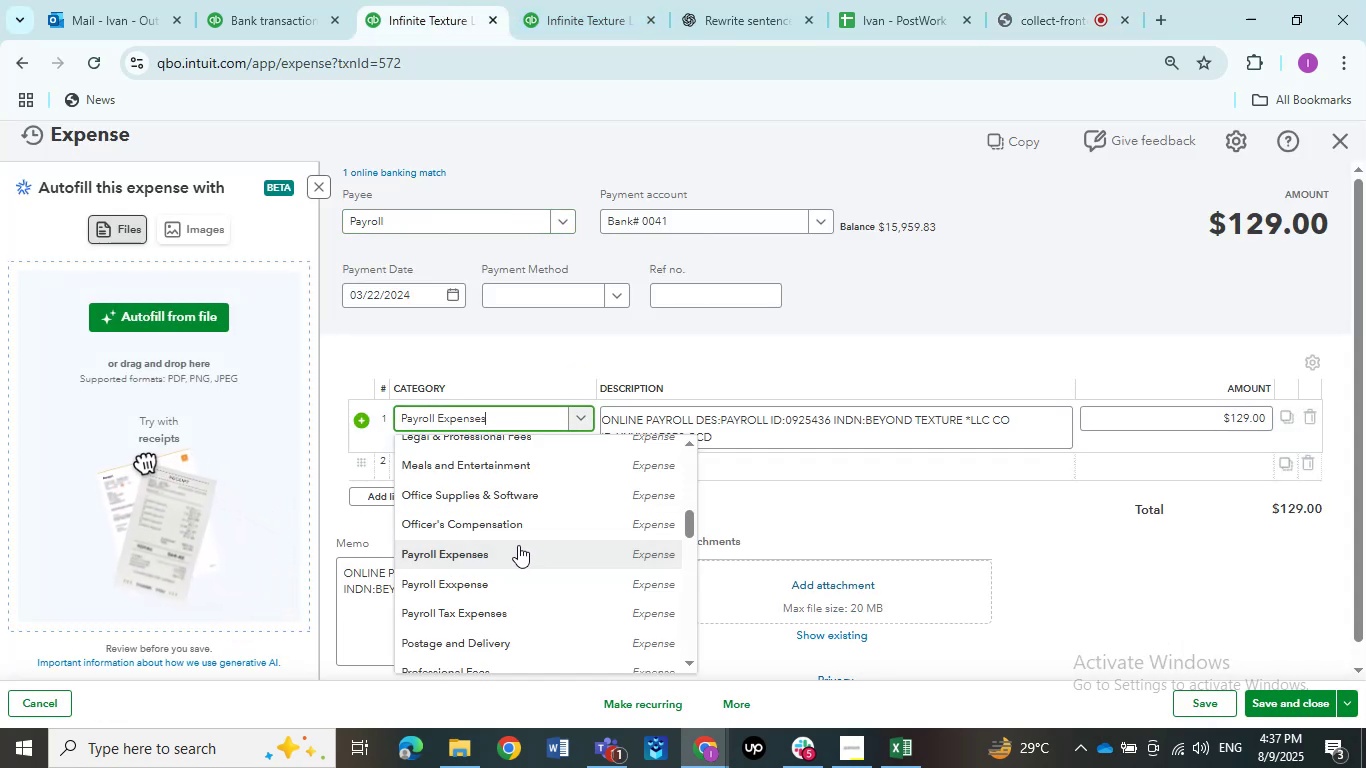 
scroll: coordinate [518, 545], scroll_direction: down, amount: 8.0
 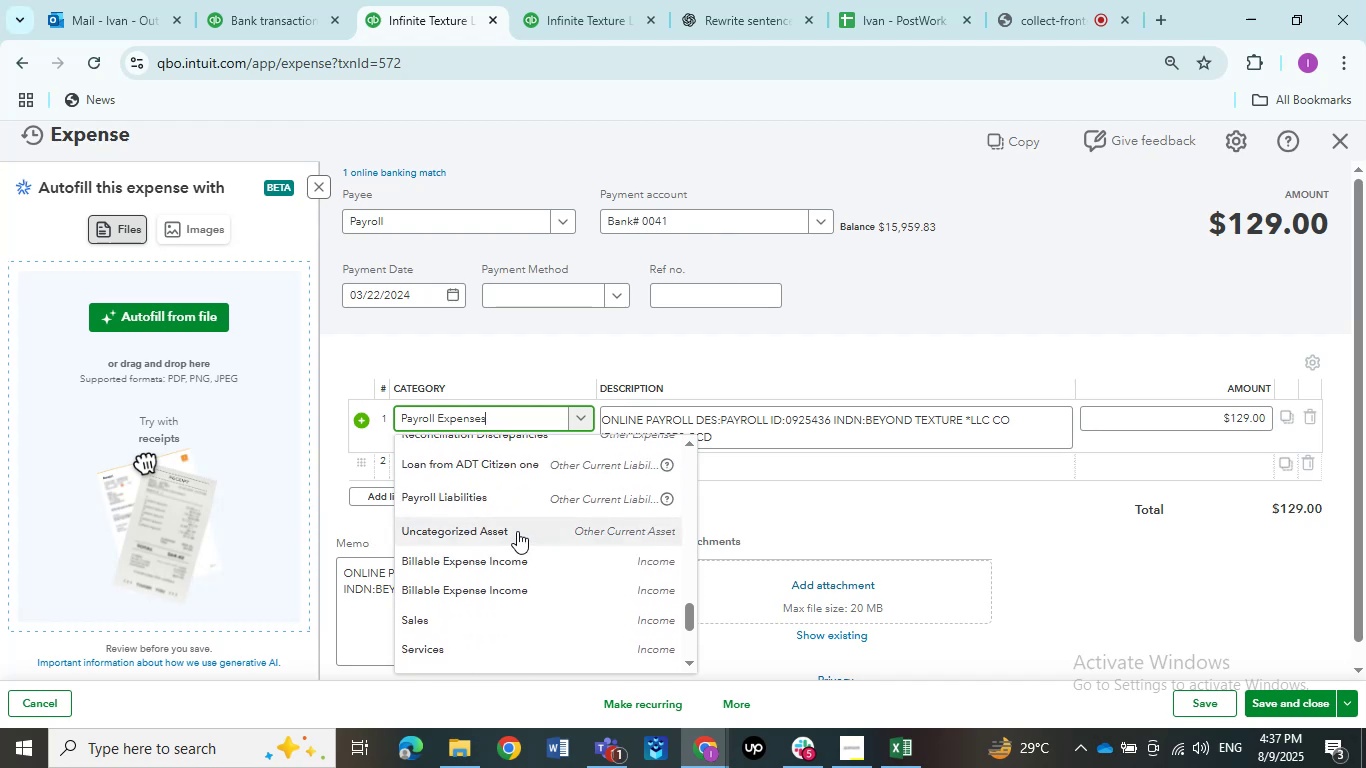 
left_click([506, 503])
 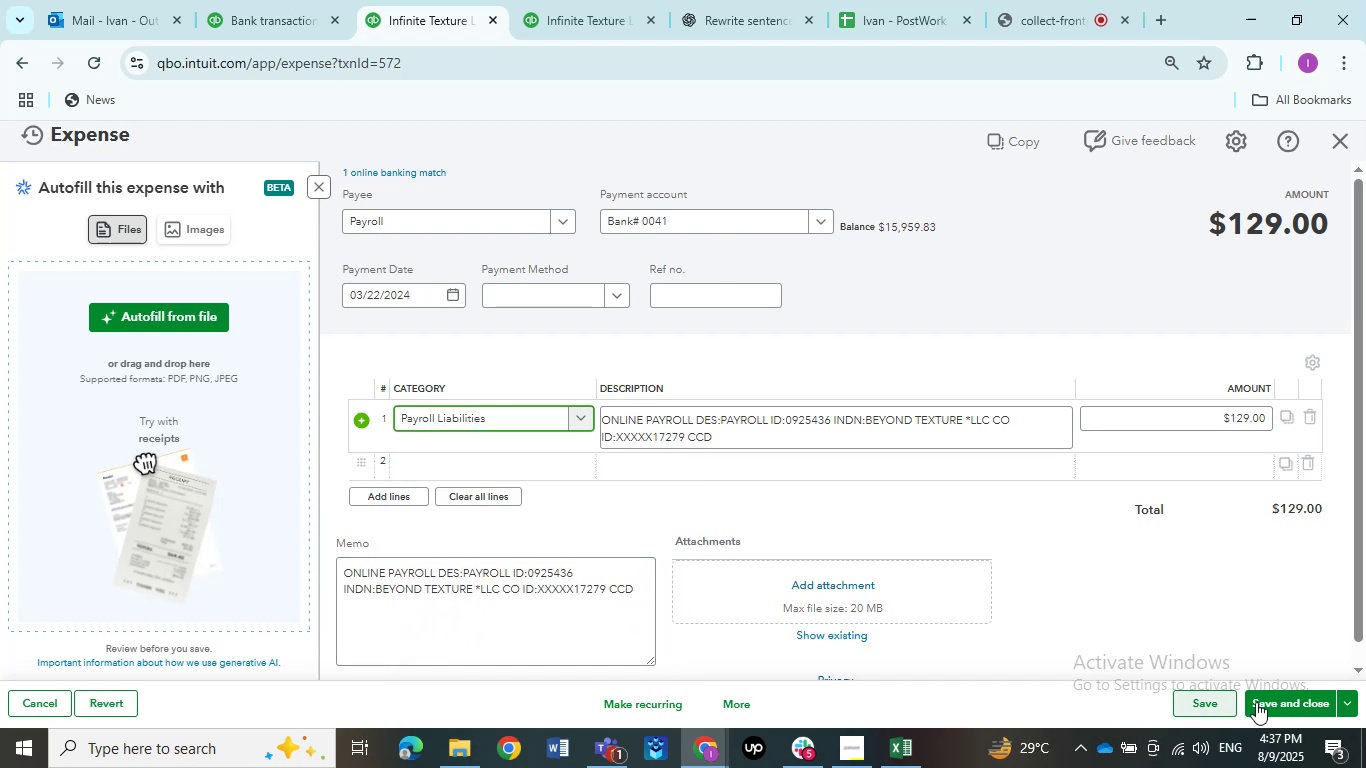 
left_click([1292, 698])
 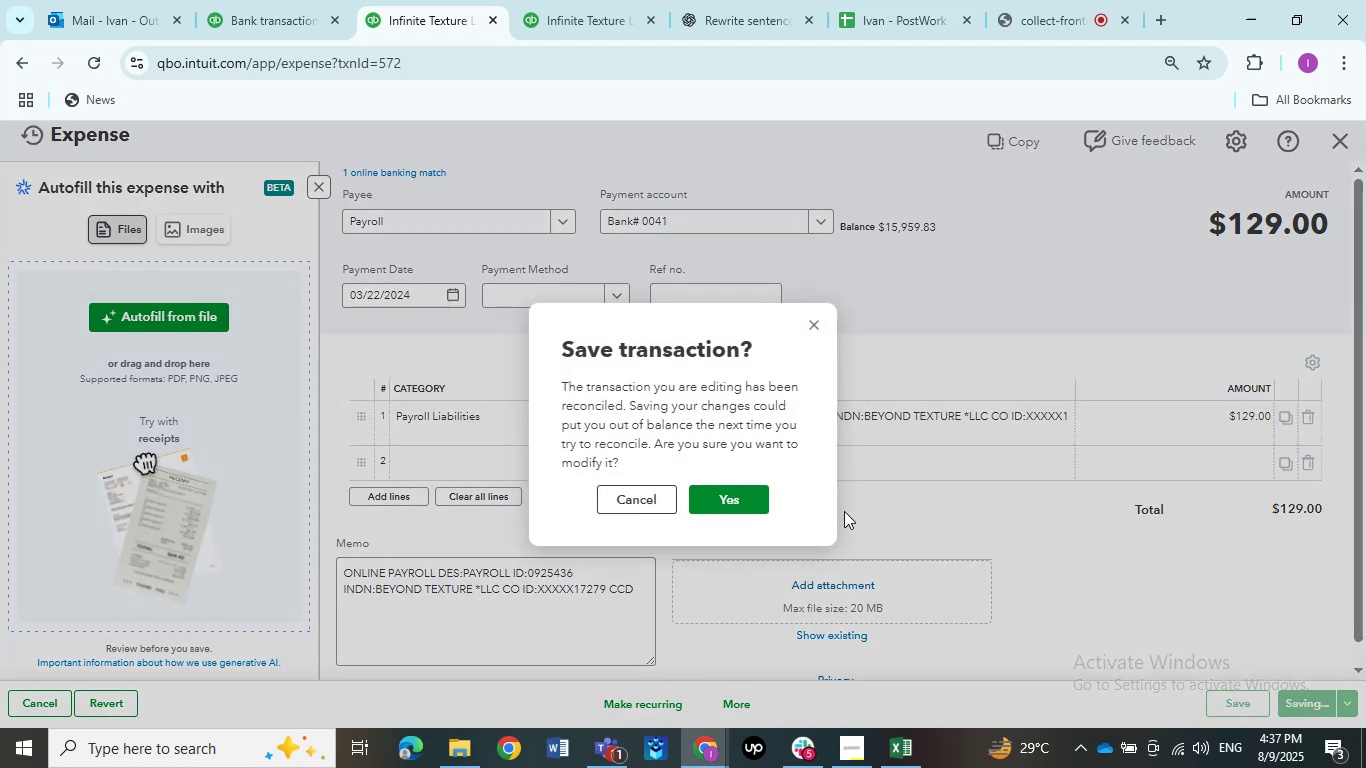 
left_click([743, 487])
 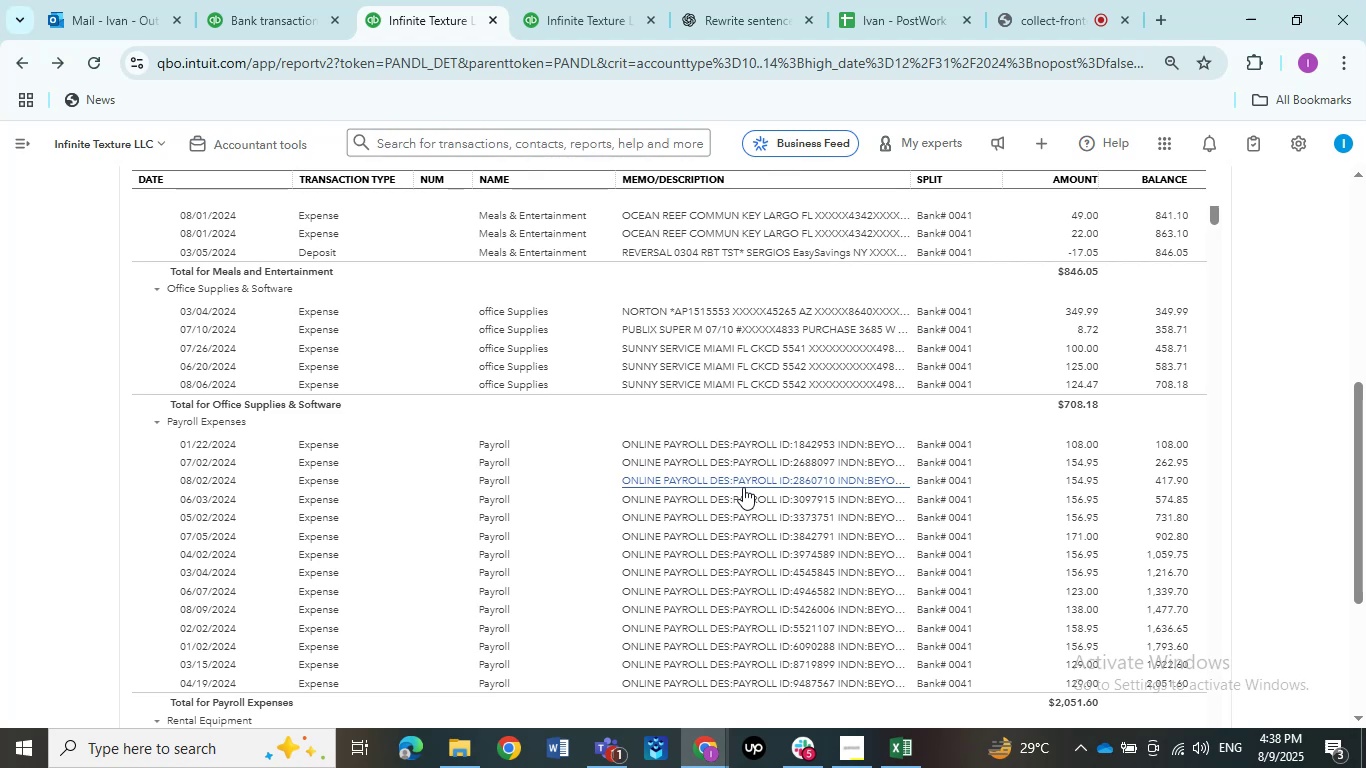 
wait(19.27)
 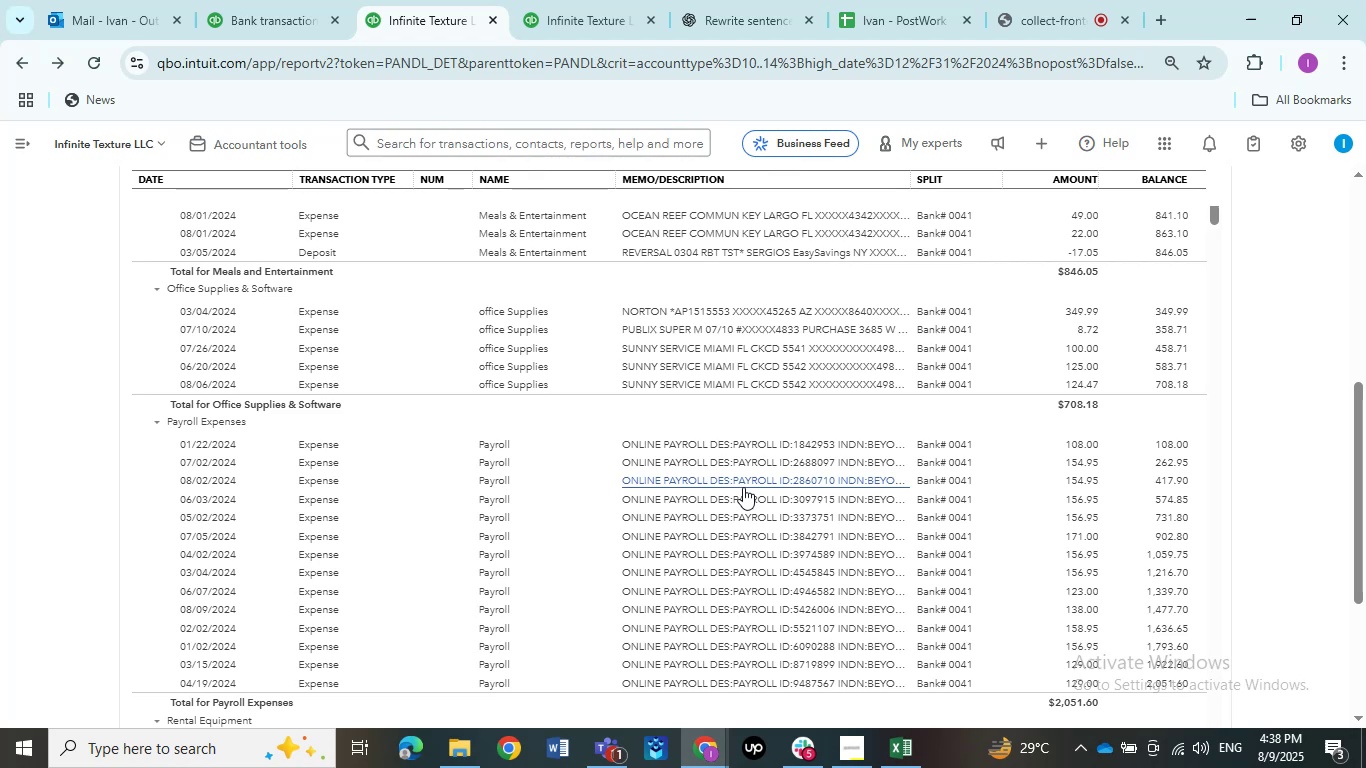 
left_click([710, 443])
 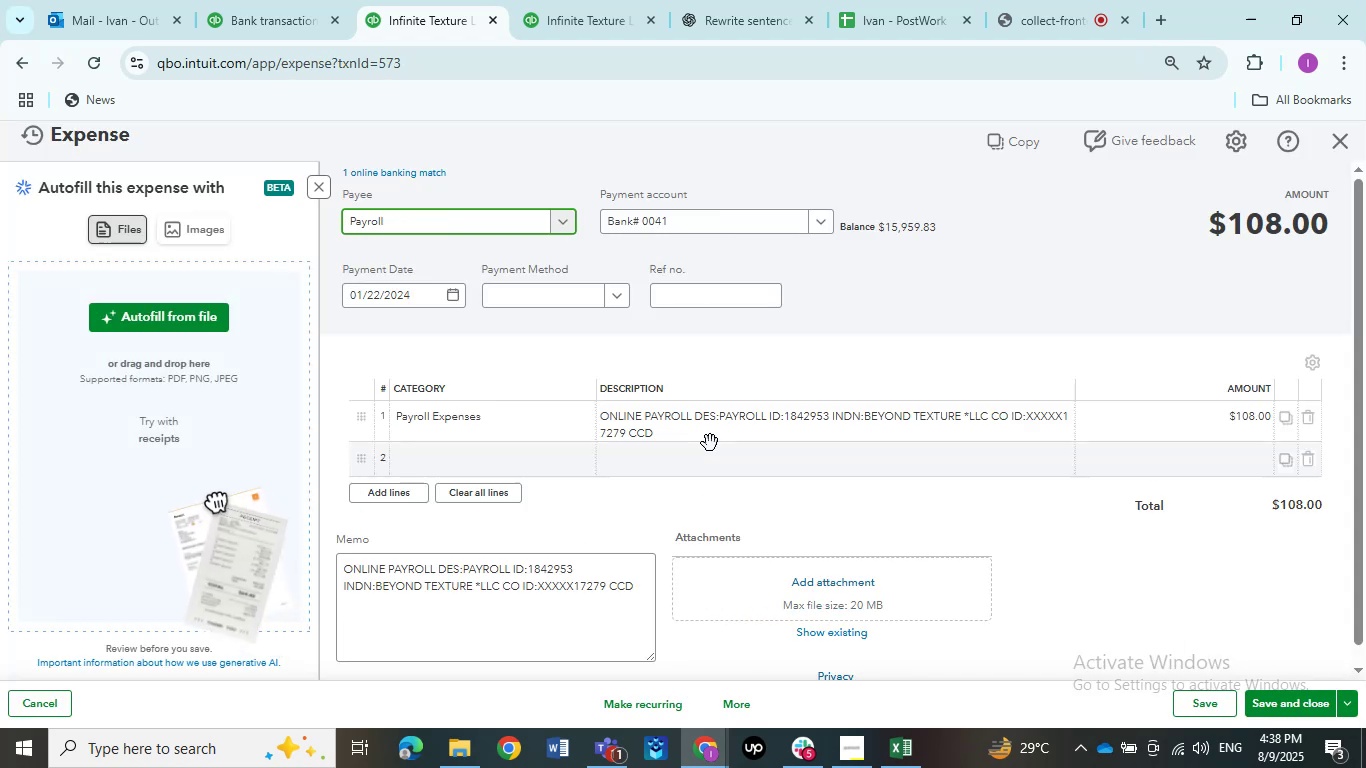 
left_click([552, 425])
 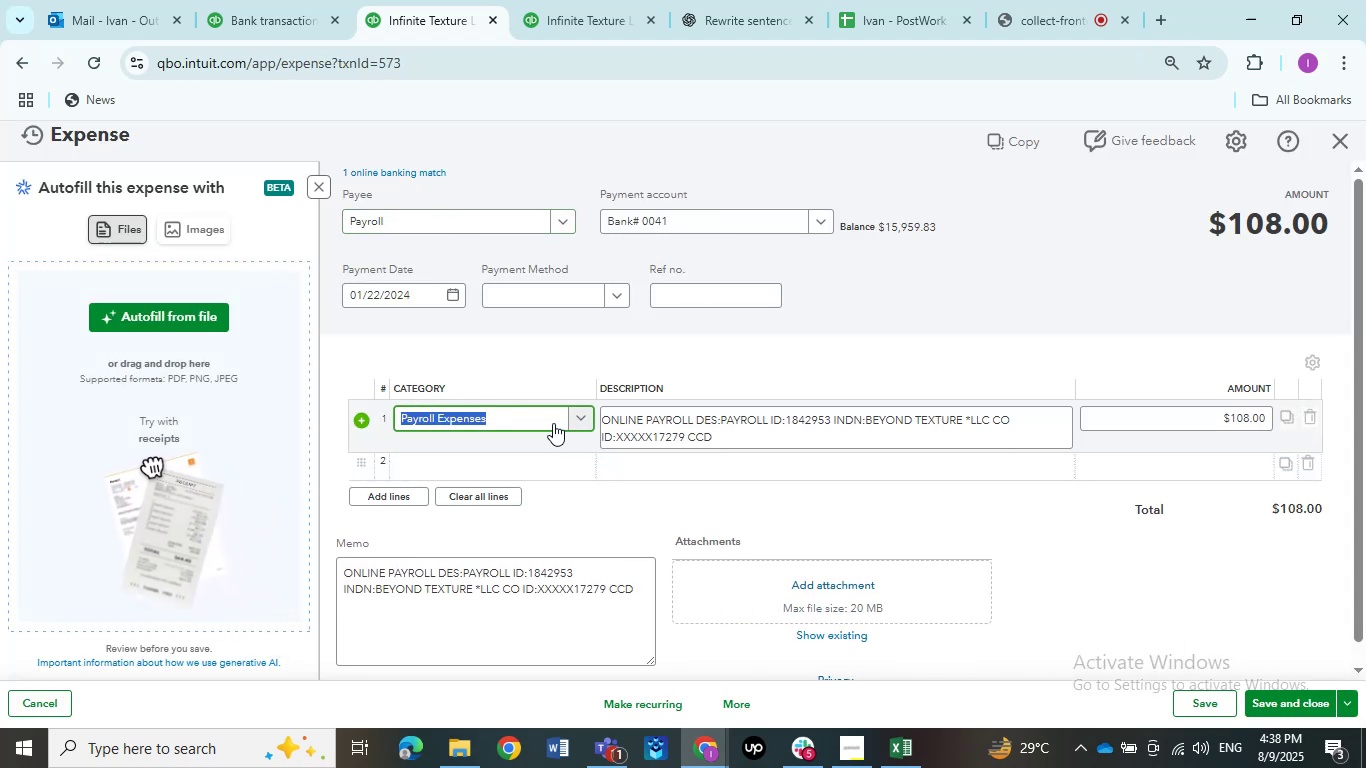 
left_click([556, 421])
 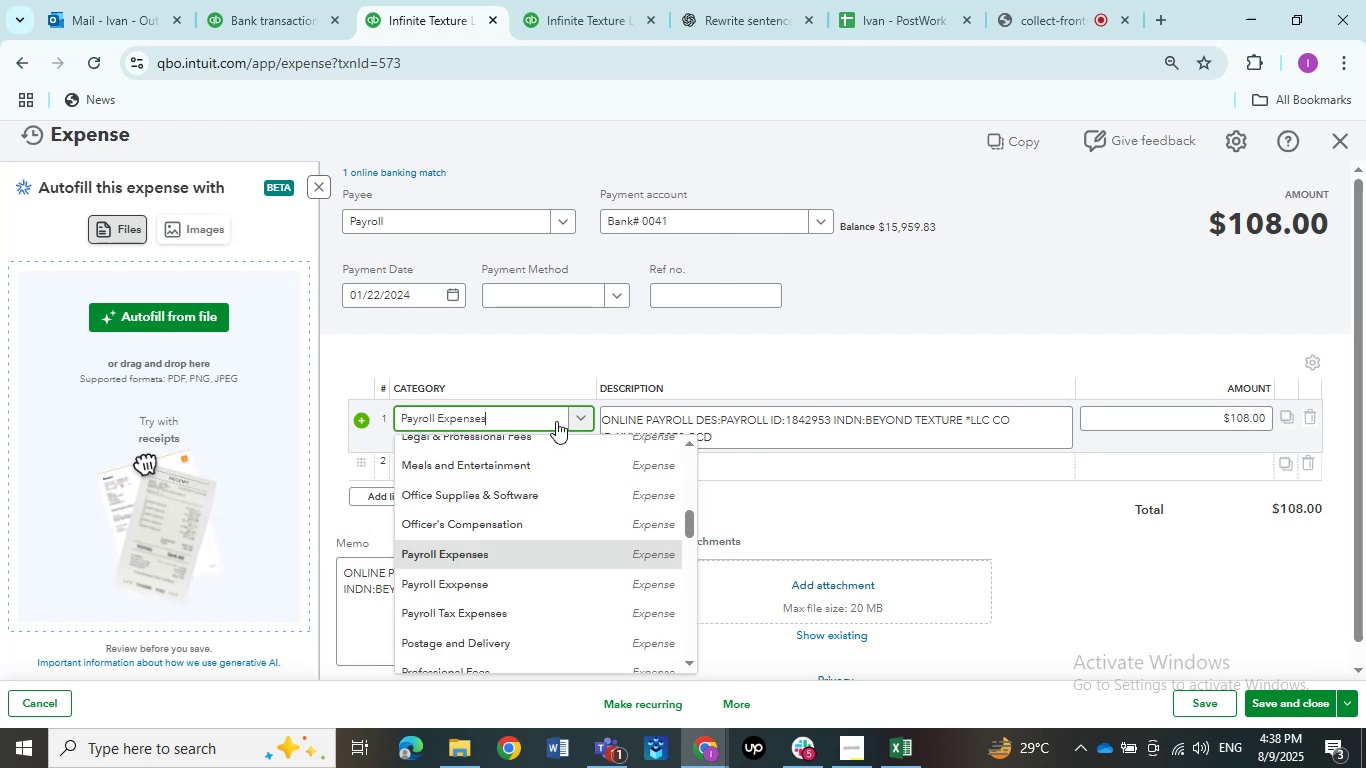 
scroll: coordinate [546, 517], scroll_direction: down, amount: 8.0
 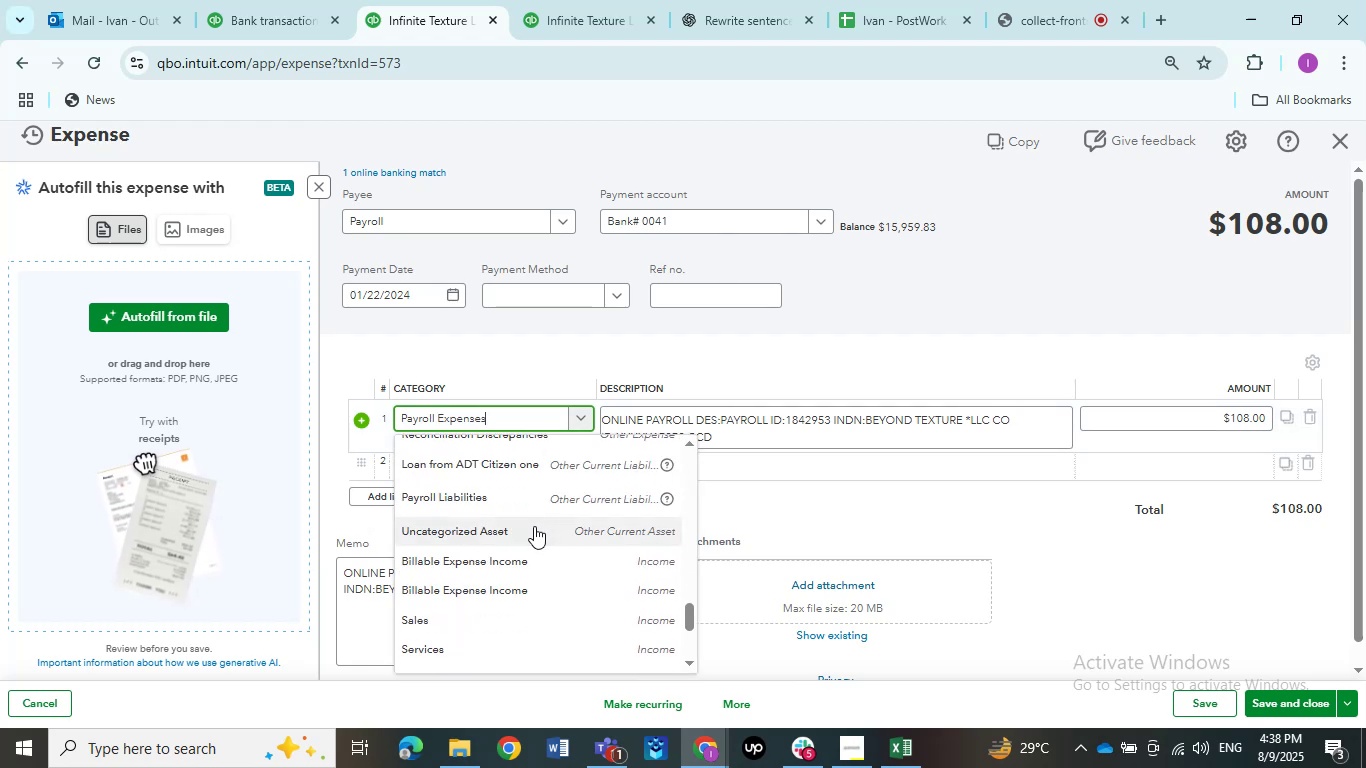 
left_click([526, 502])
 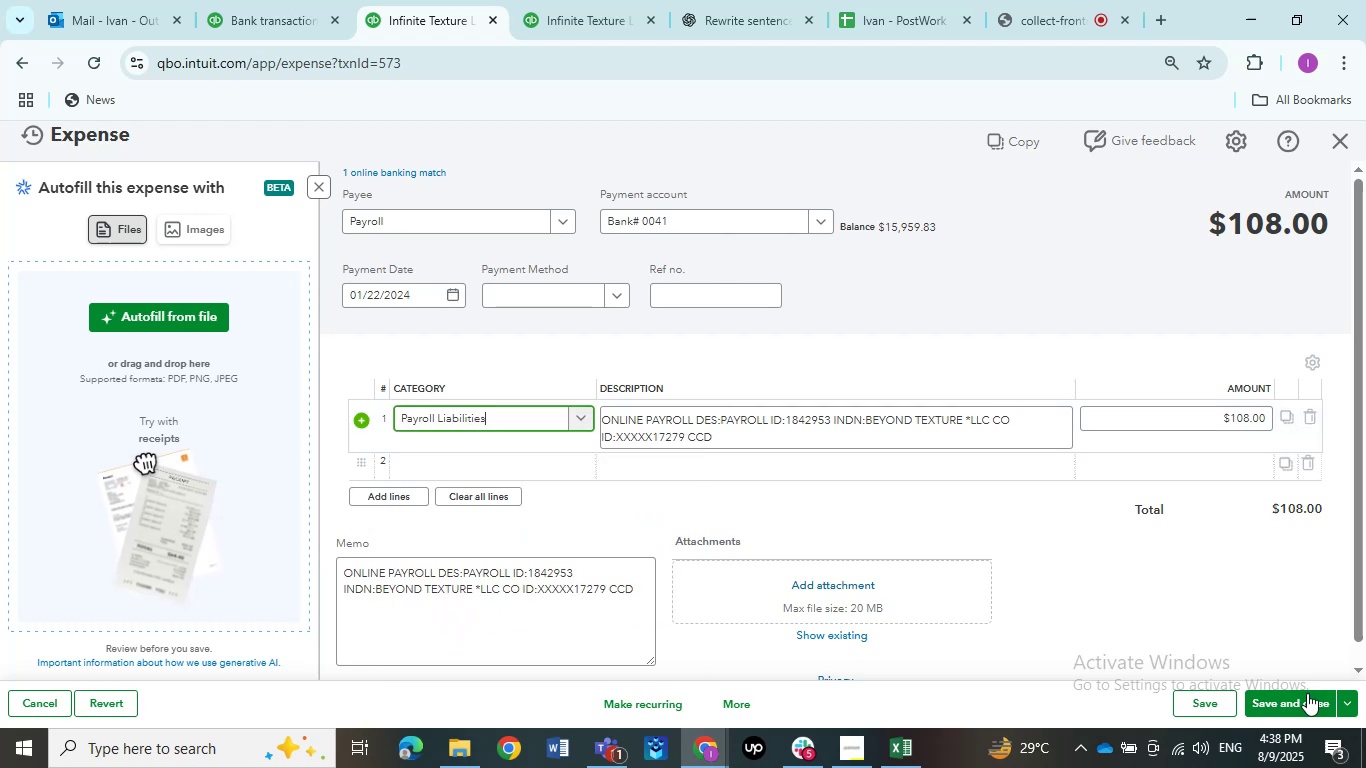 
left_click([1300, 701])
 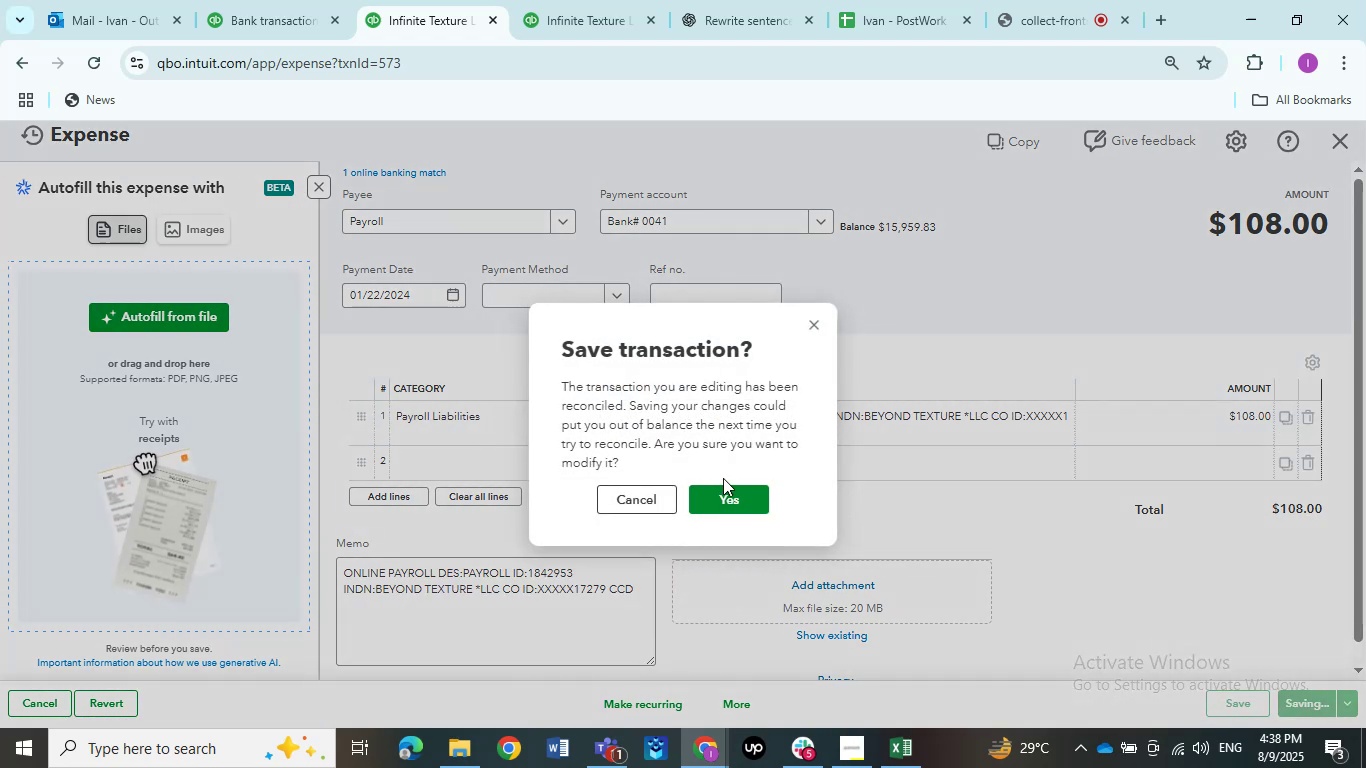 
left_click([721, 495])
 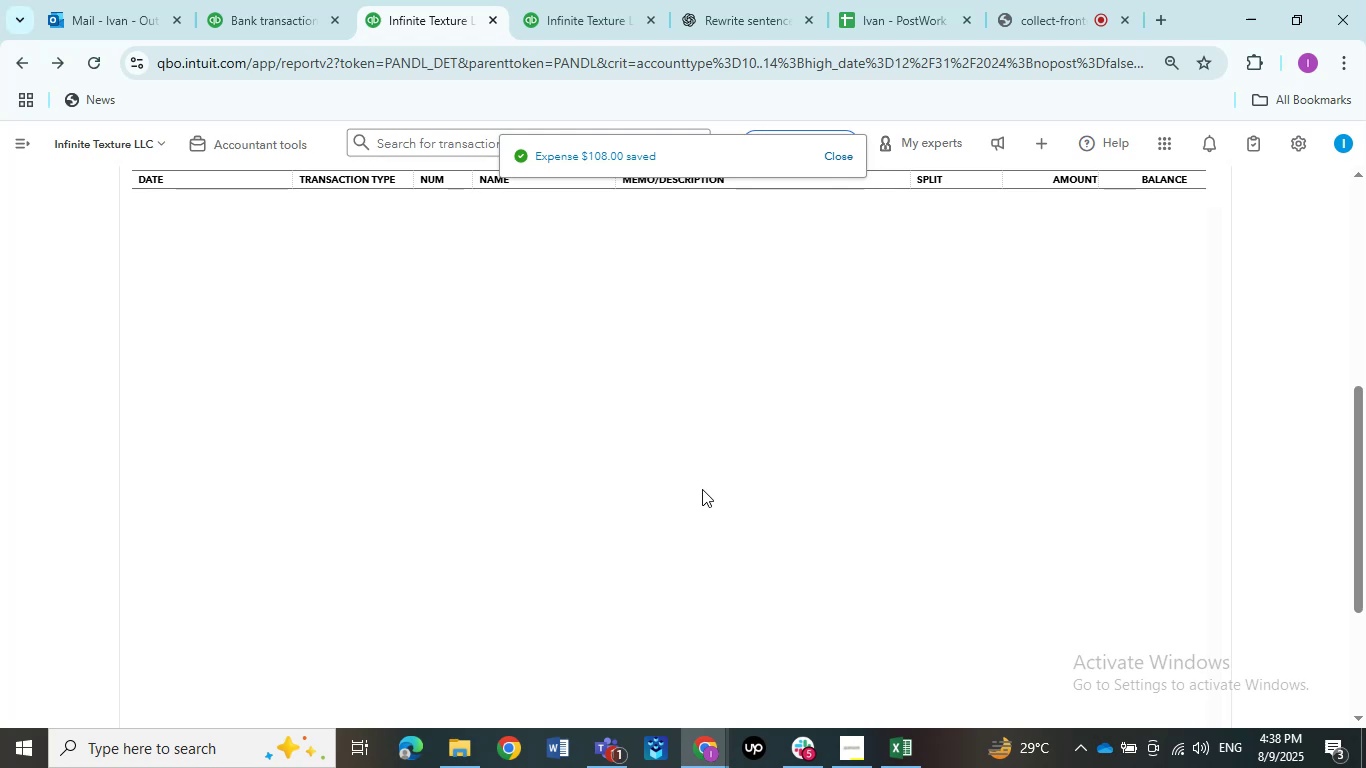 
wait(6.56)
 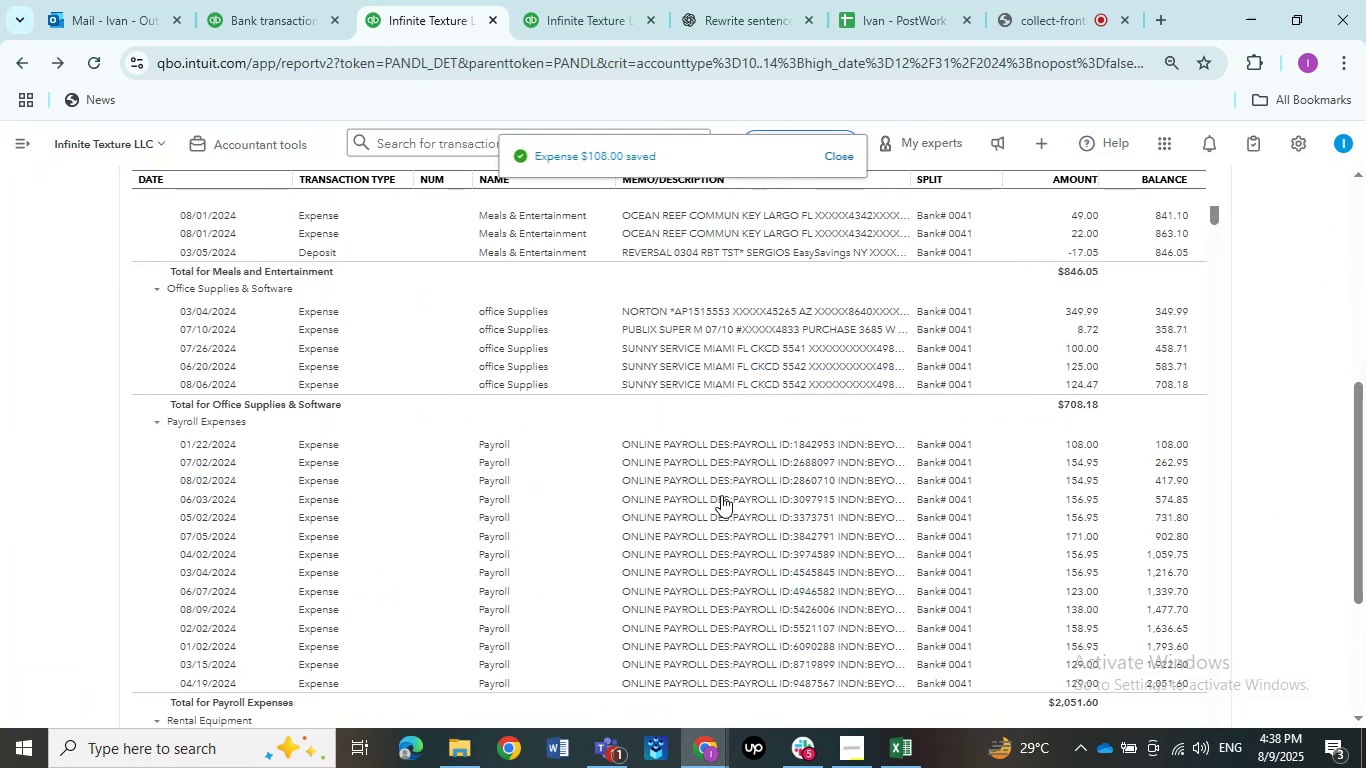 
left_click([699, 444])
 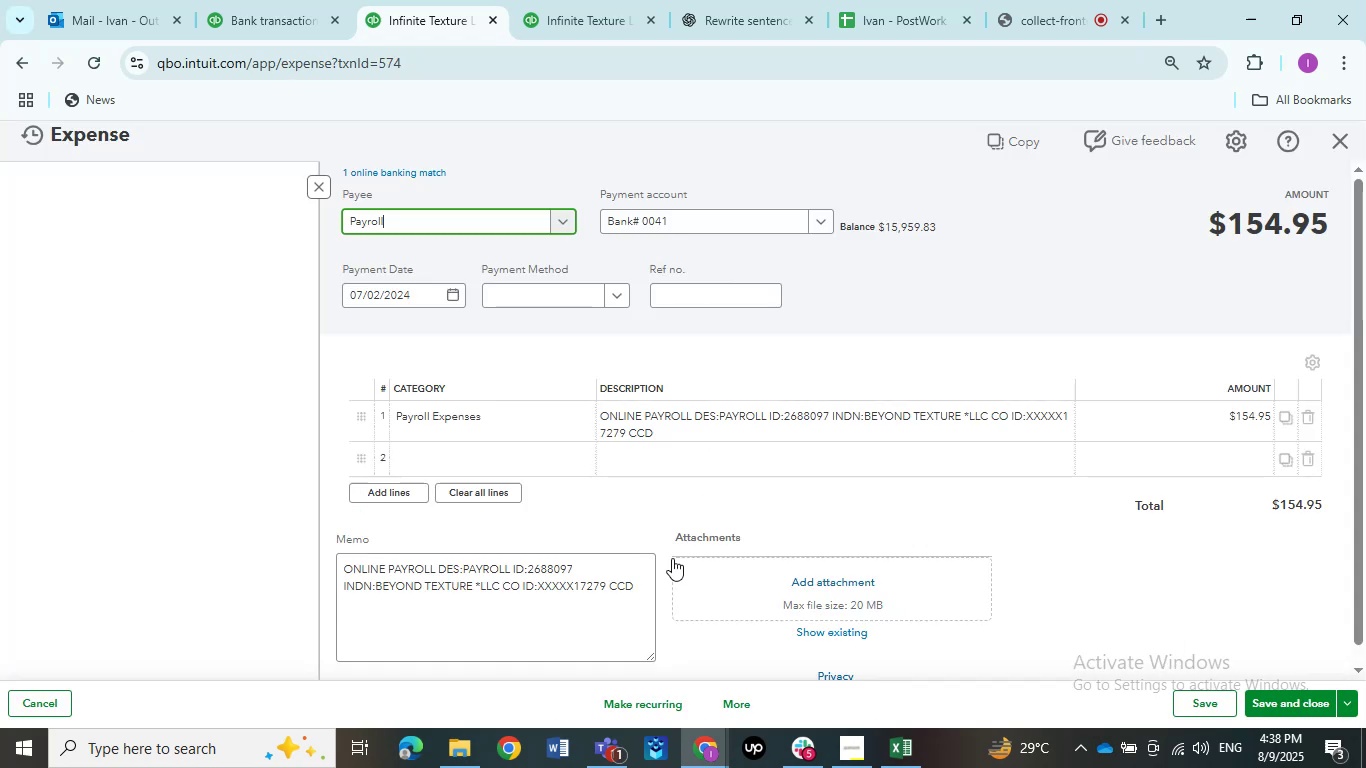 
left_click([523, 429])
 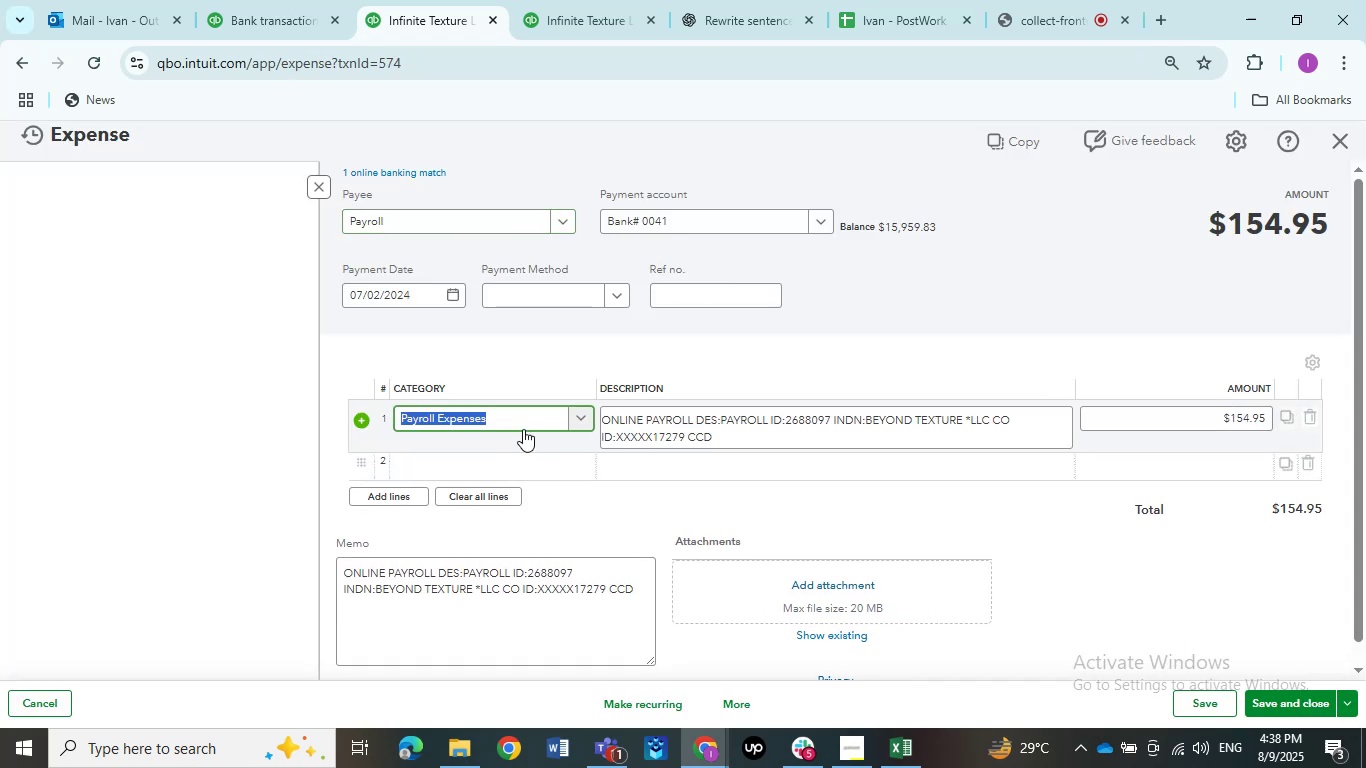 
left_click([523, 429])
 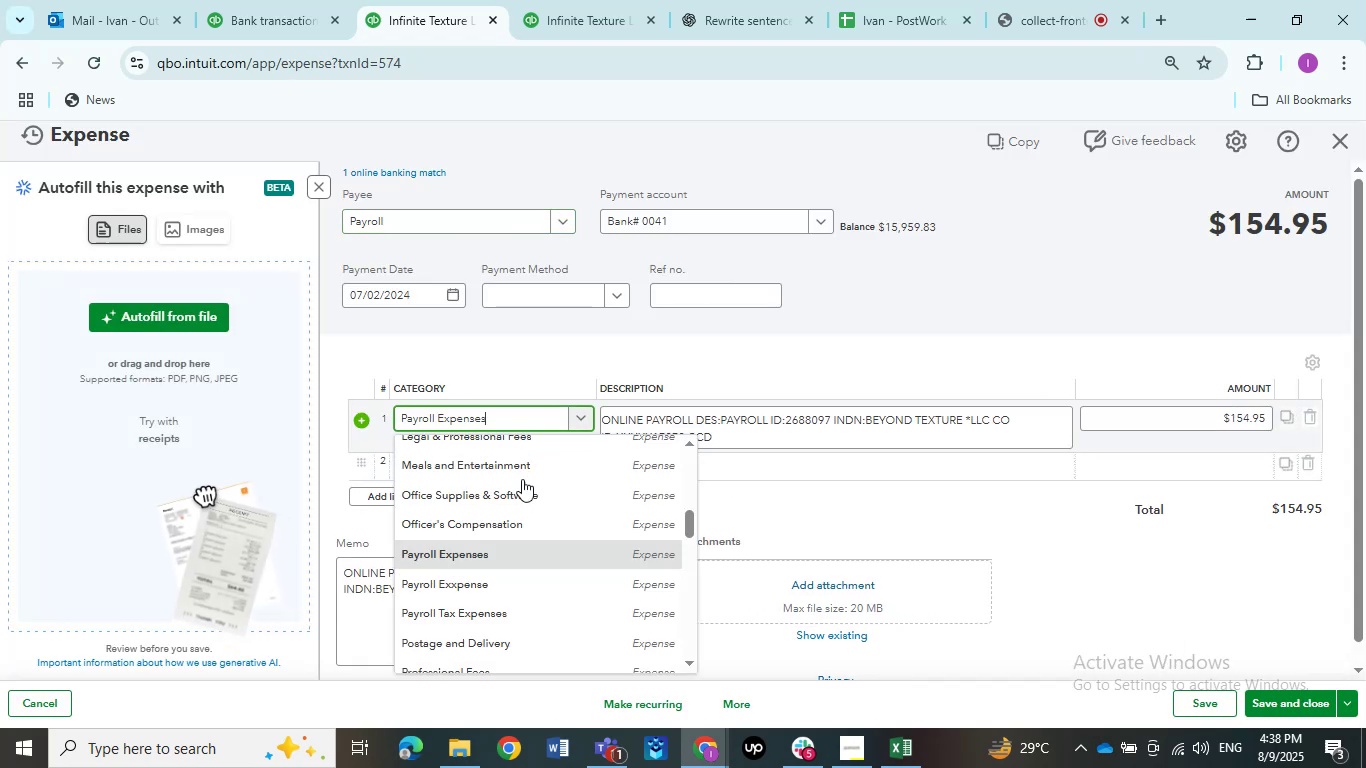 
scroll: coordinate [541, 537], scroll_direction: down, amount: 13.0
 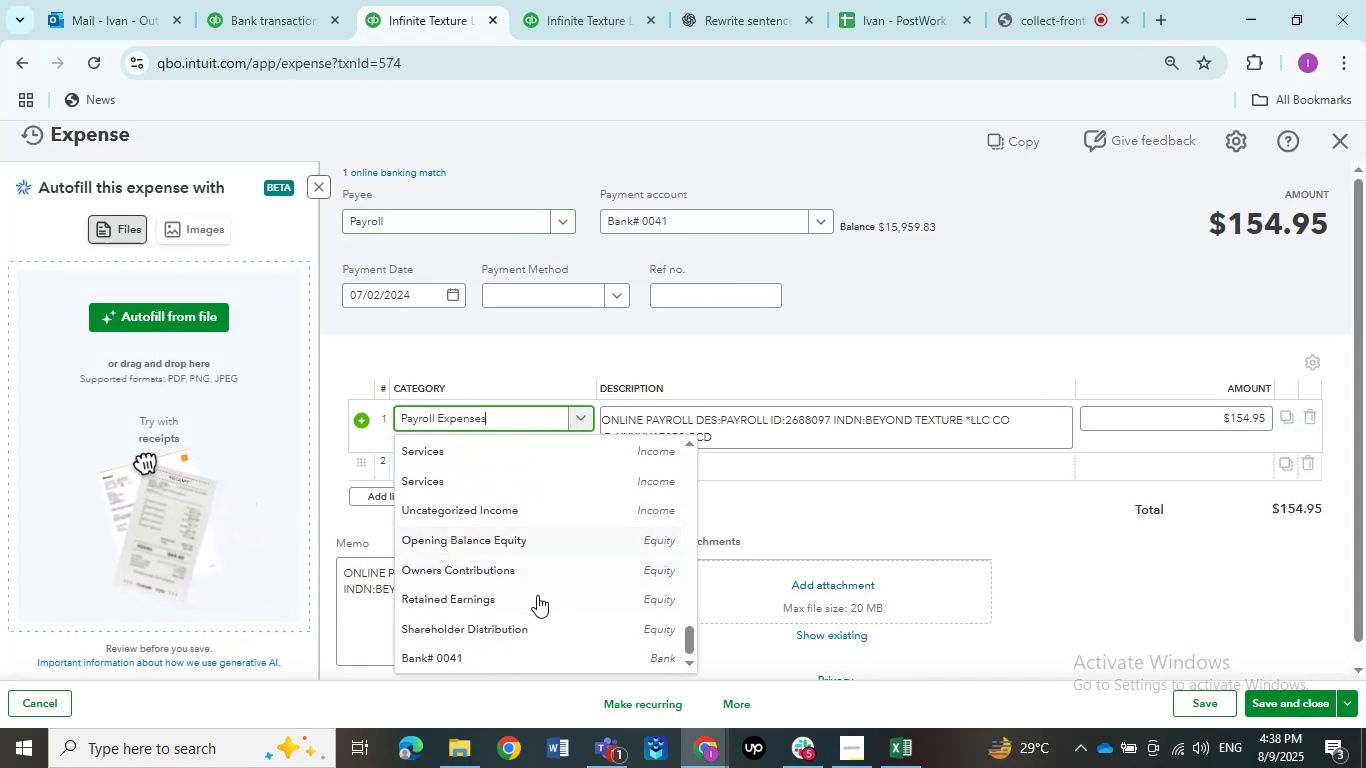 
scroll: coordinate [529, 555], scroll_direction: up, amount: 2.0
 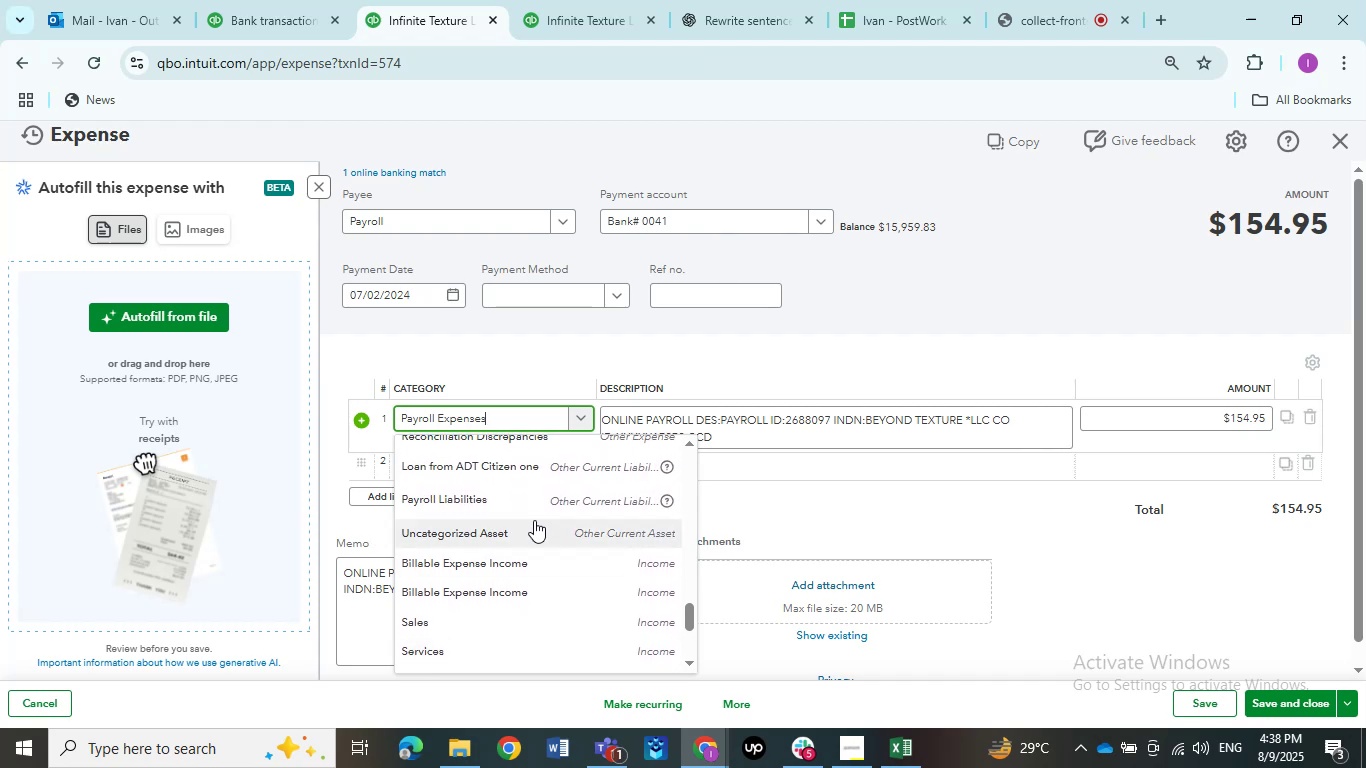 
left_click([534, 513])
 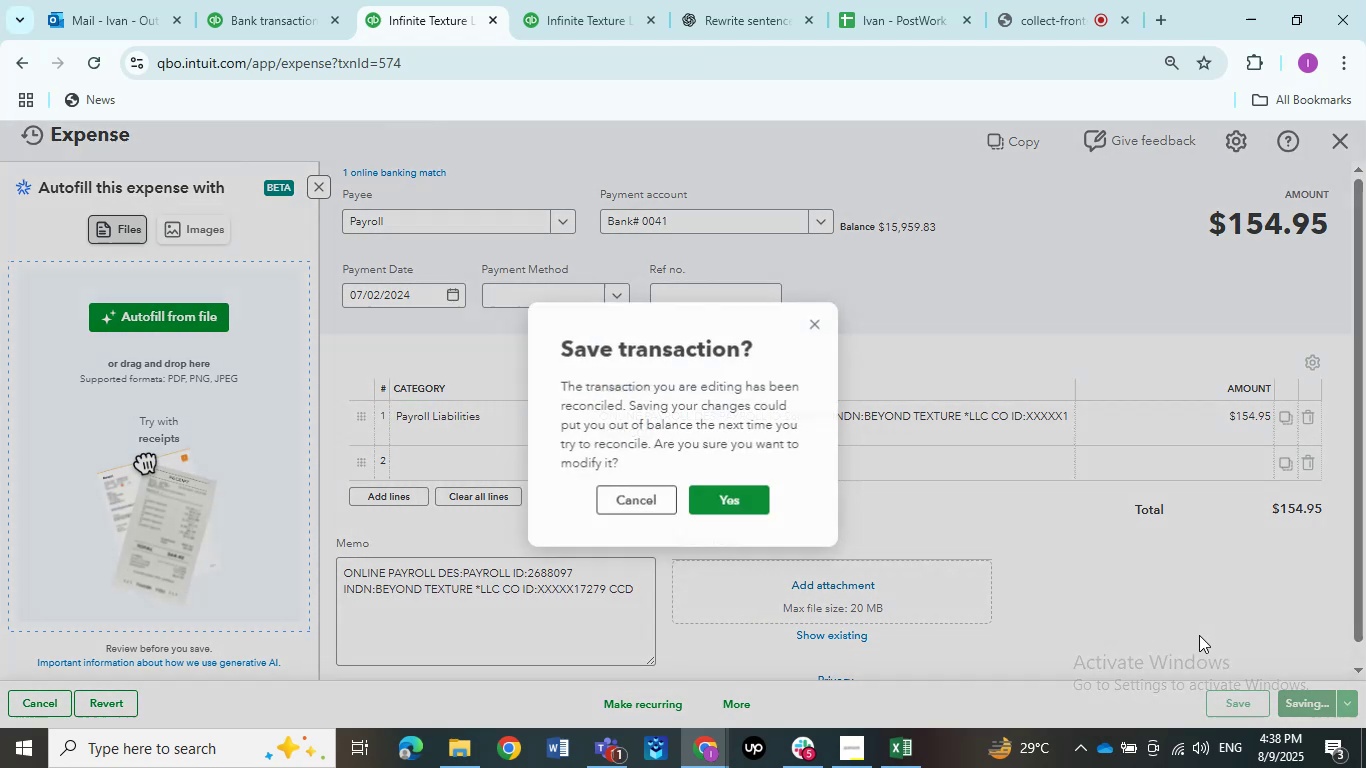 
left_click([740, 496])
 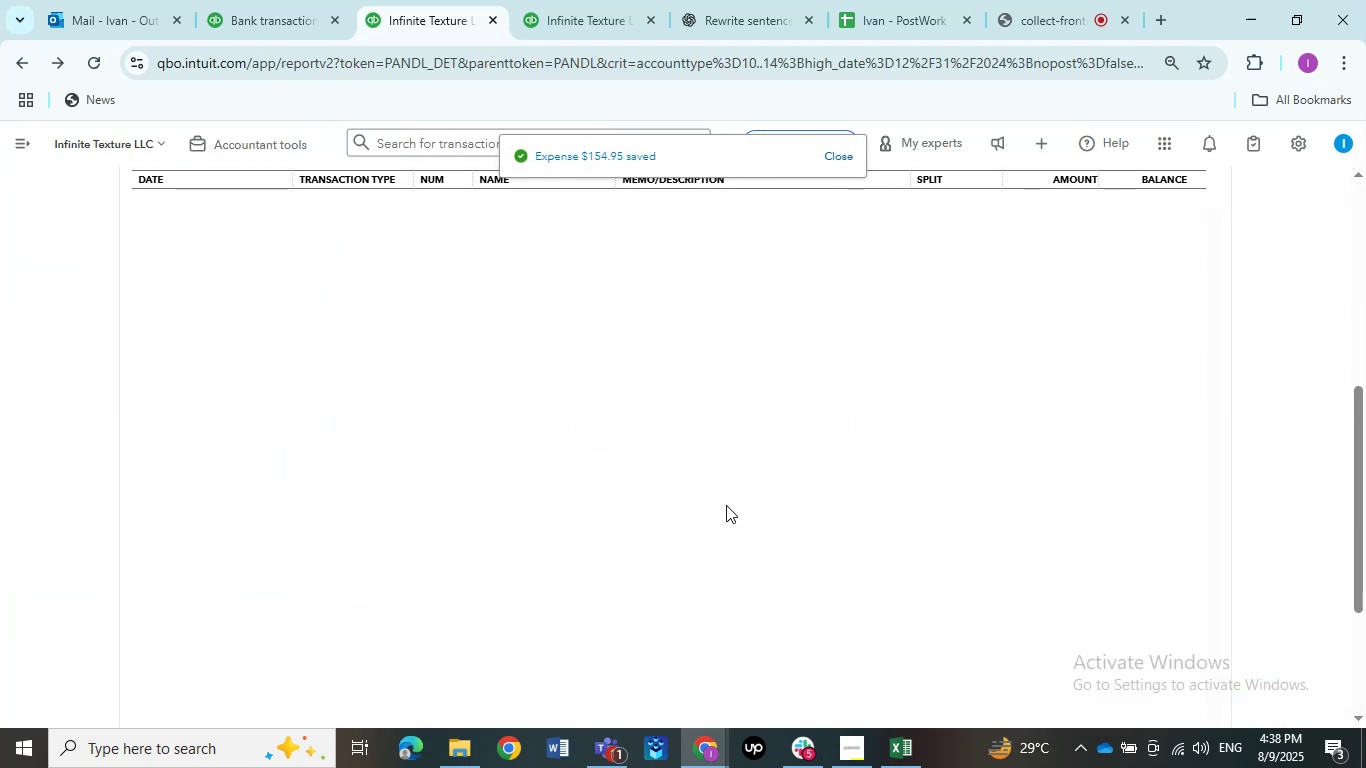 
wait(5.4)
 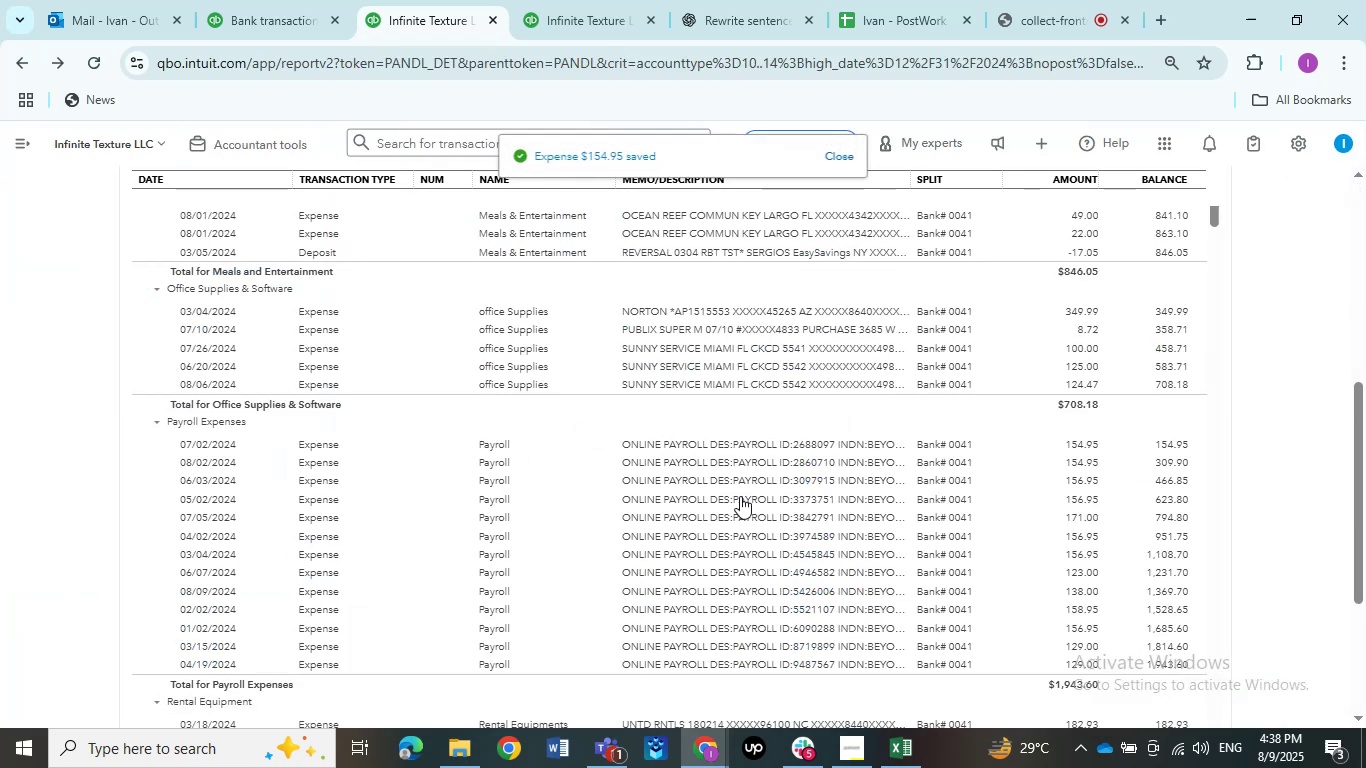 
left_click([718, 442])
 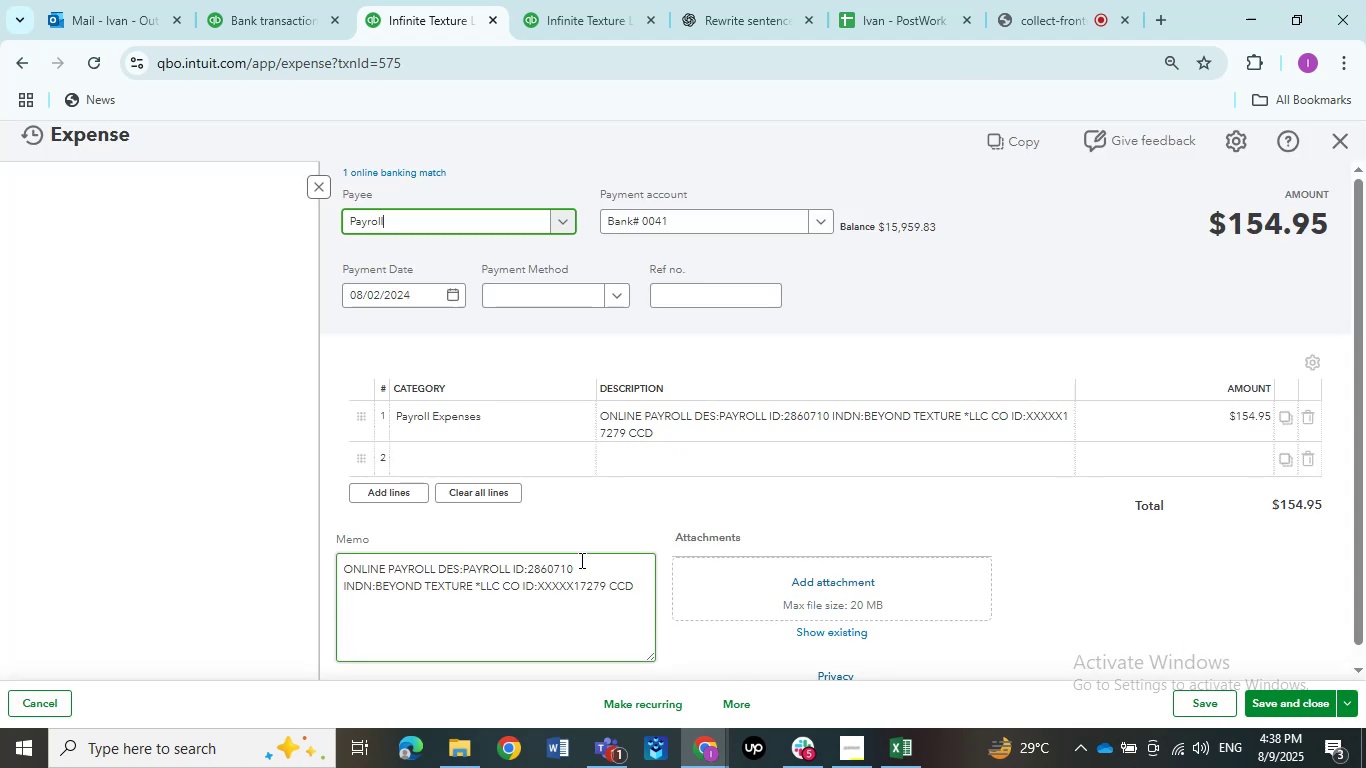 
left_click([506, 441])
 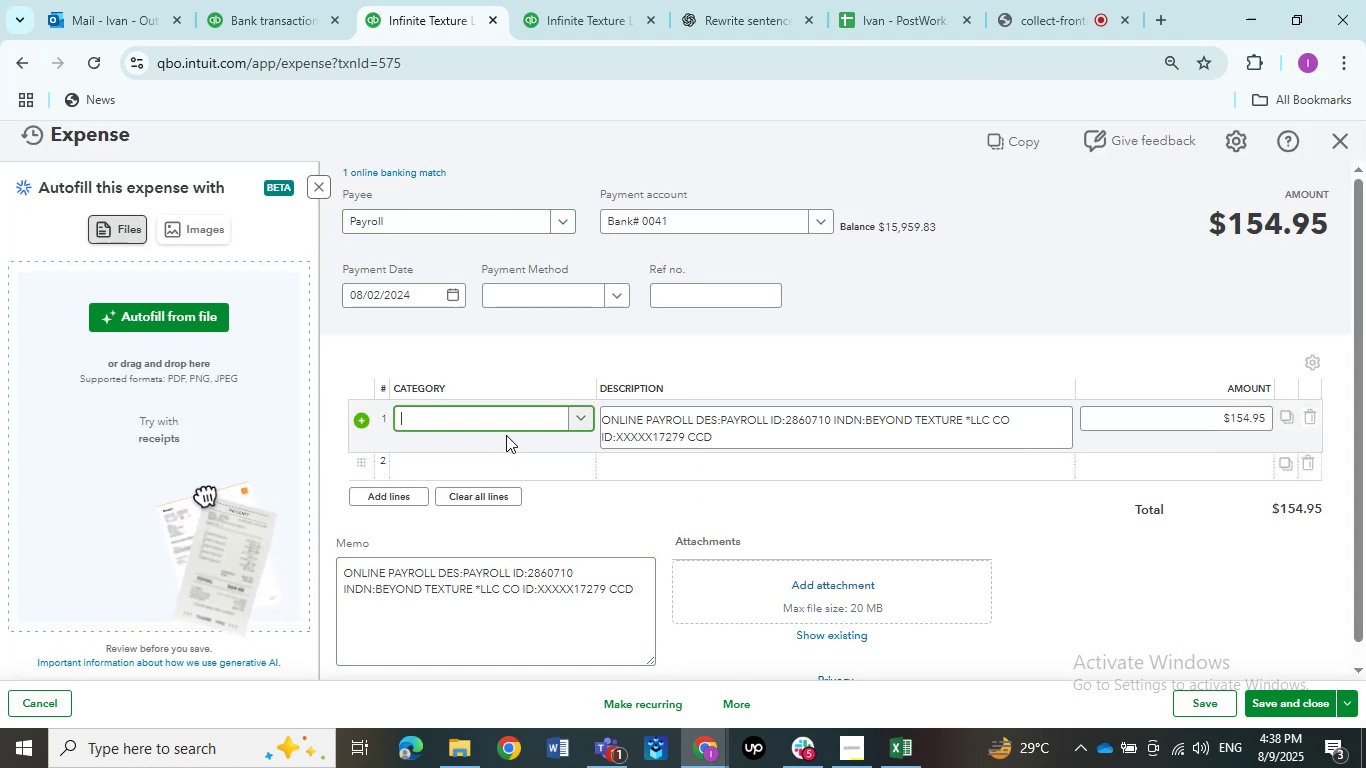 
left_click([506, 435])
 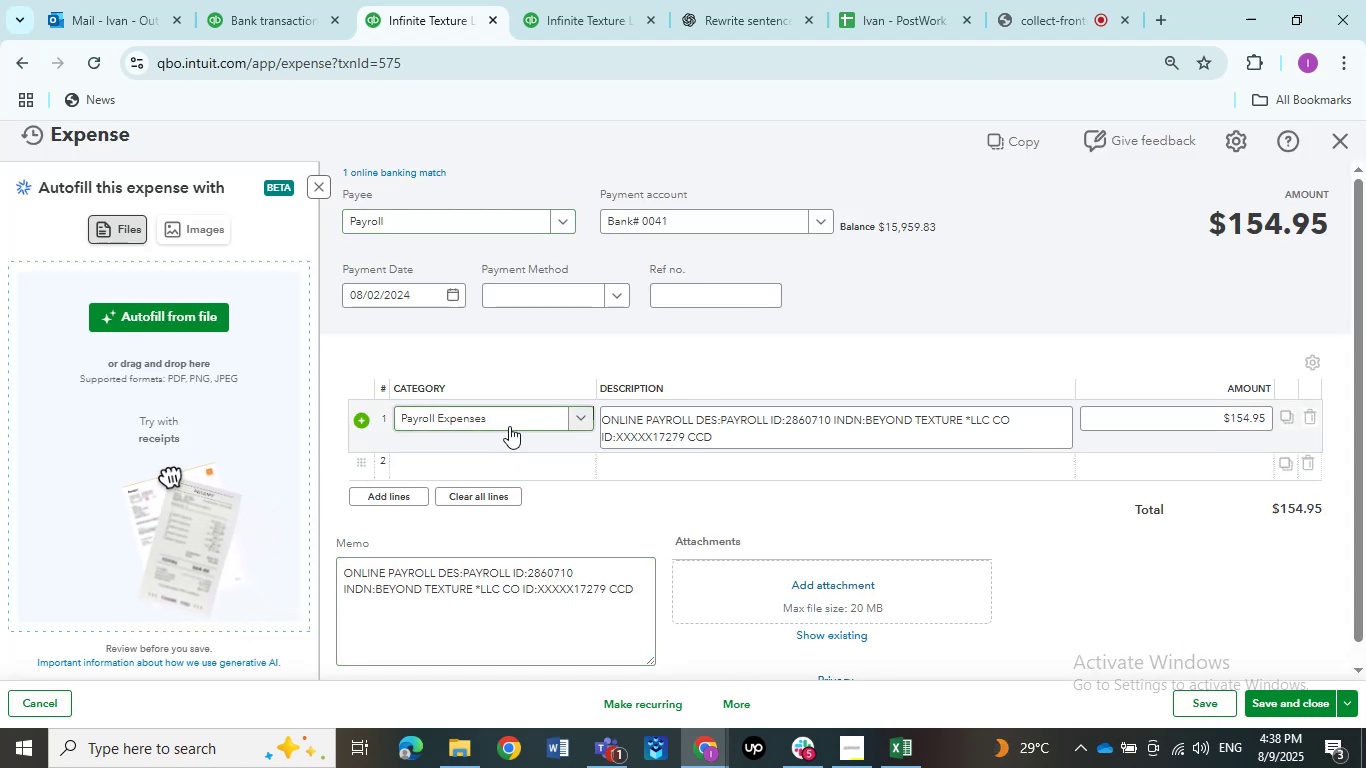 
left_click([509, 426])
 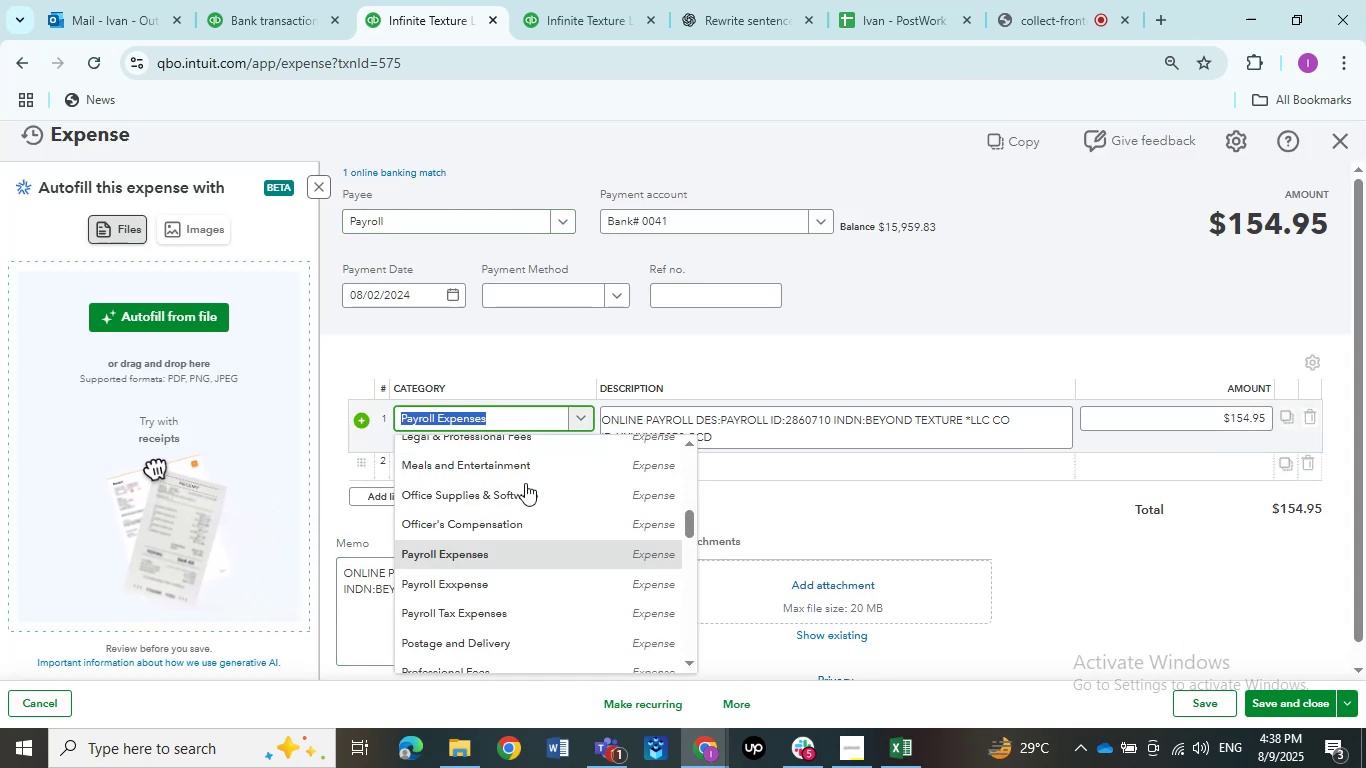 
scroll: coordinate [546, 569], scroll_direction: down, amount: 8.0
 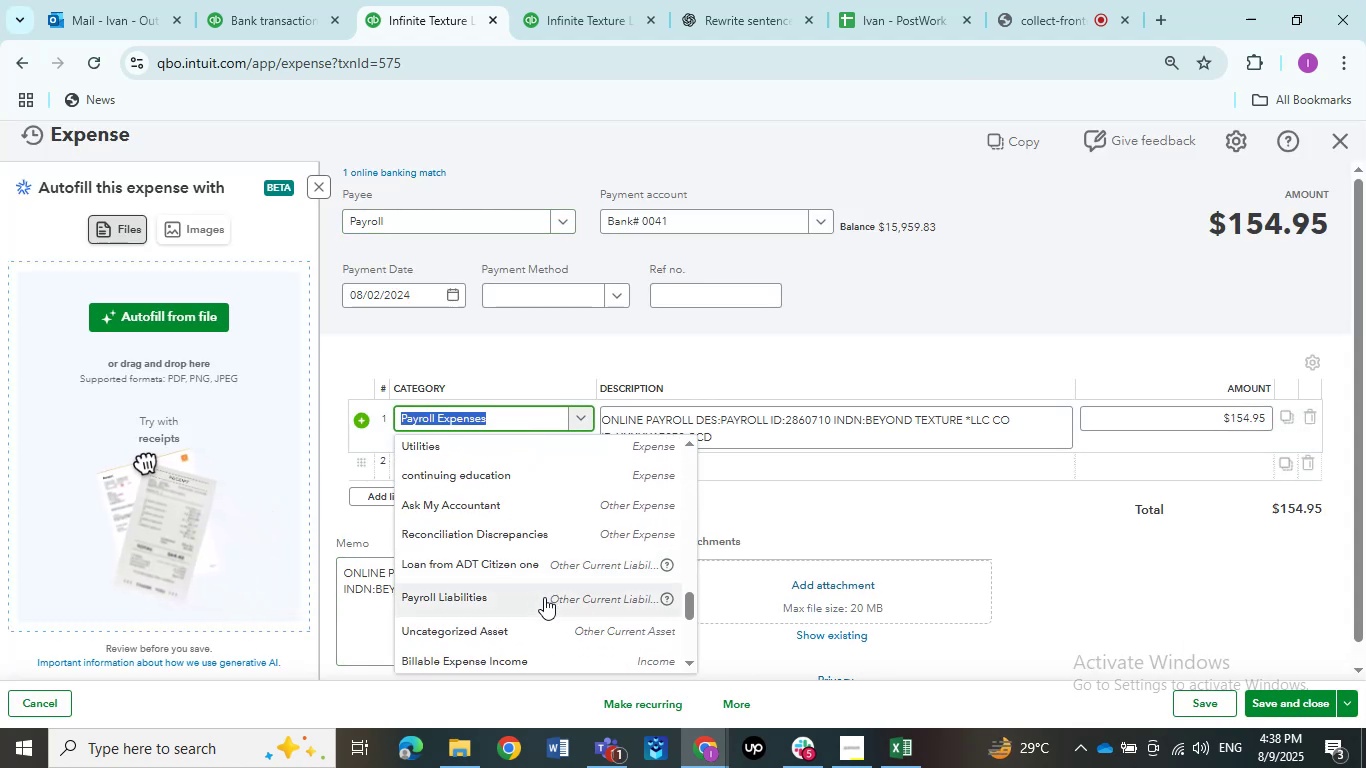 
left_click([544, 597])
 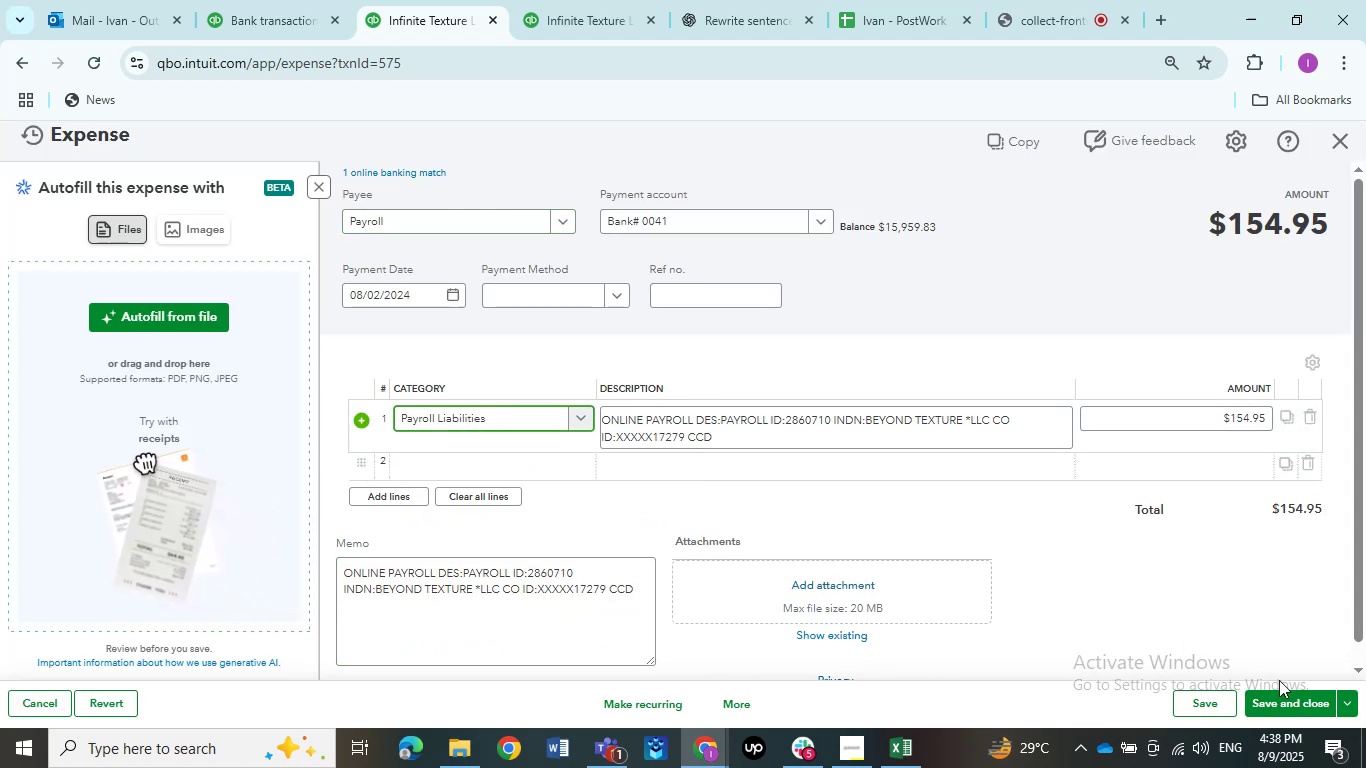 
left_click([1289, 701])
 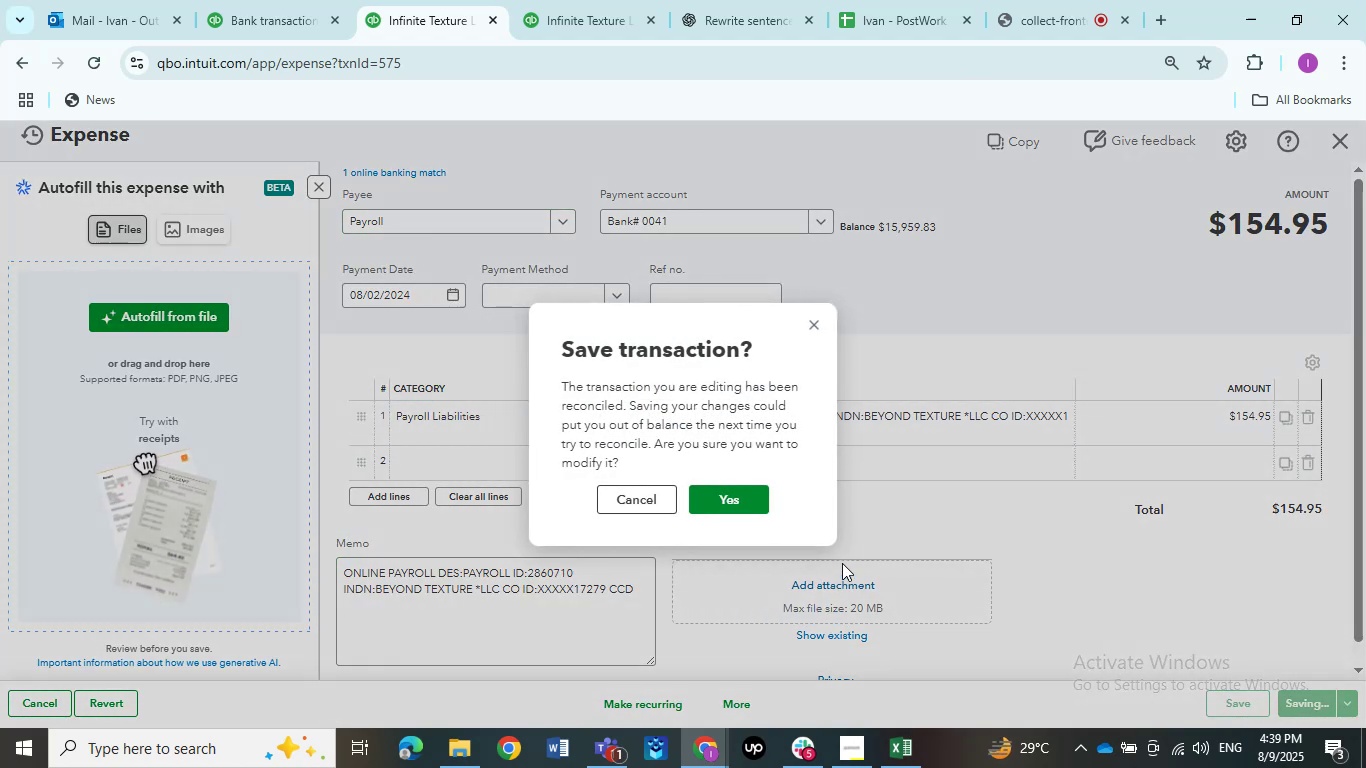 
left_click([750, 493])
 